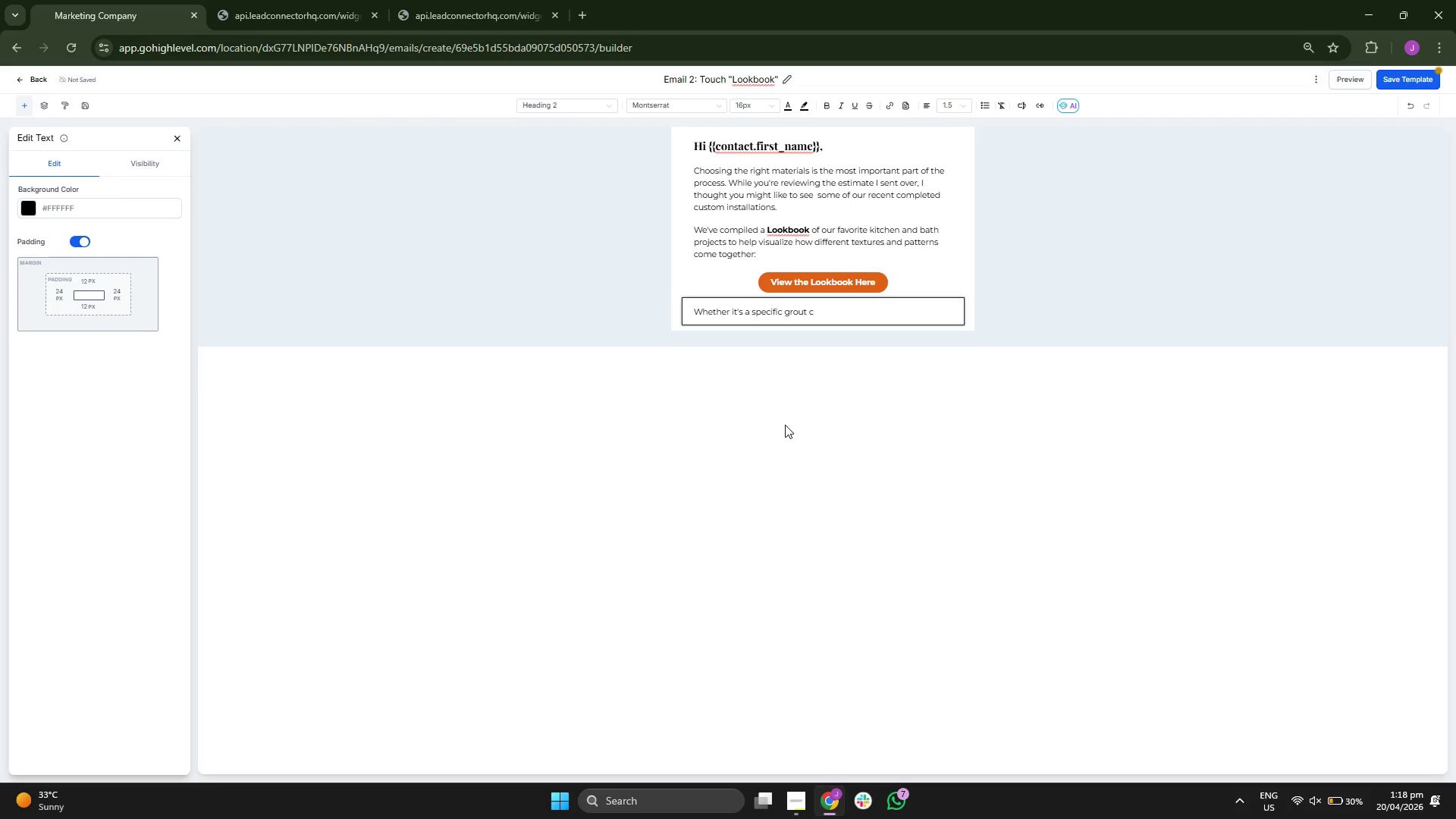 
type(olor)
 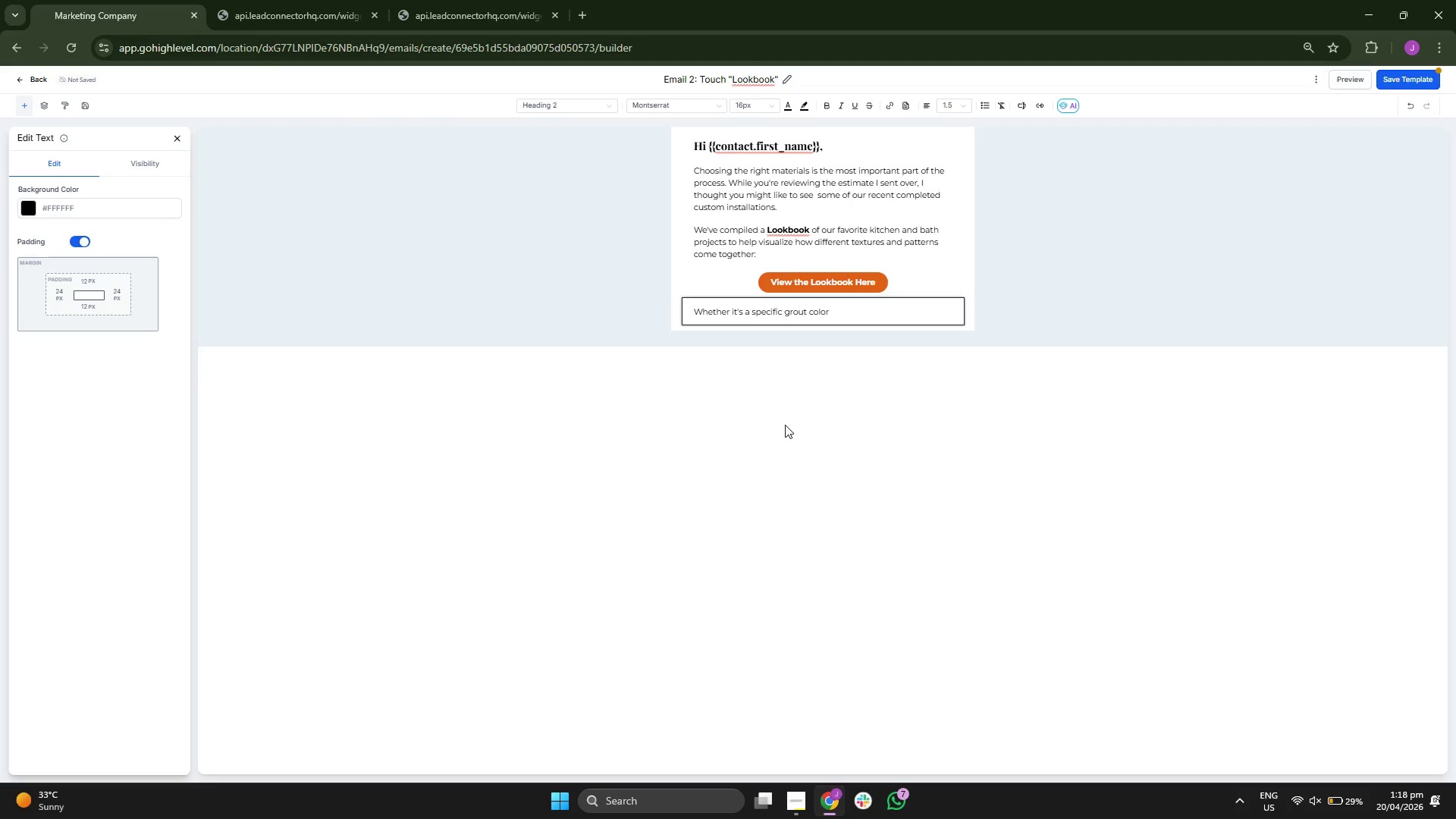 
key(Space)
 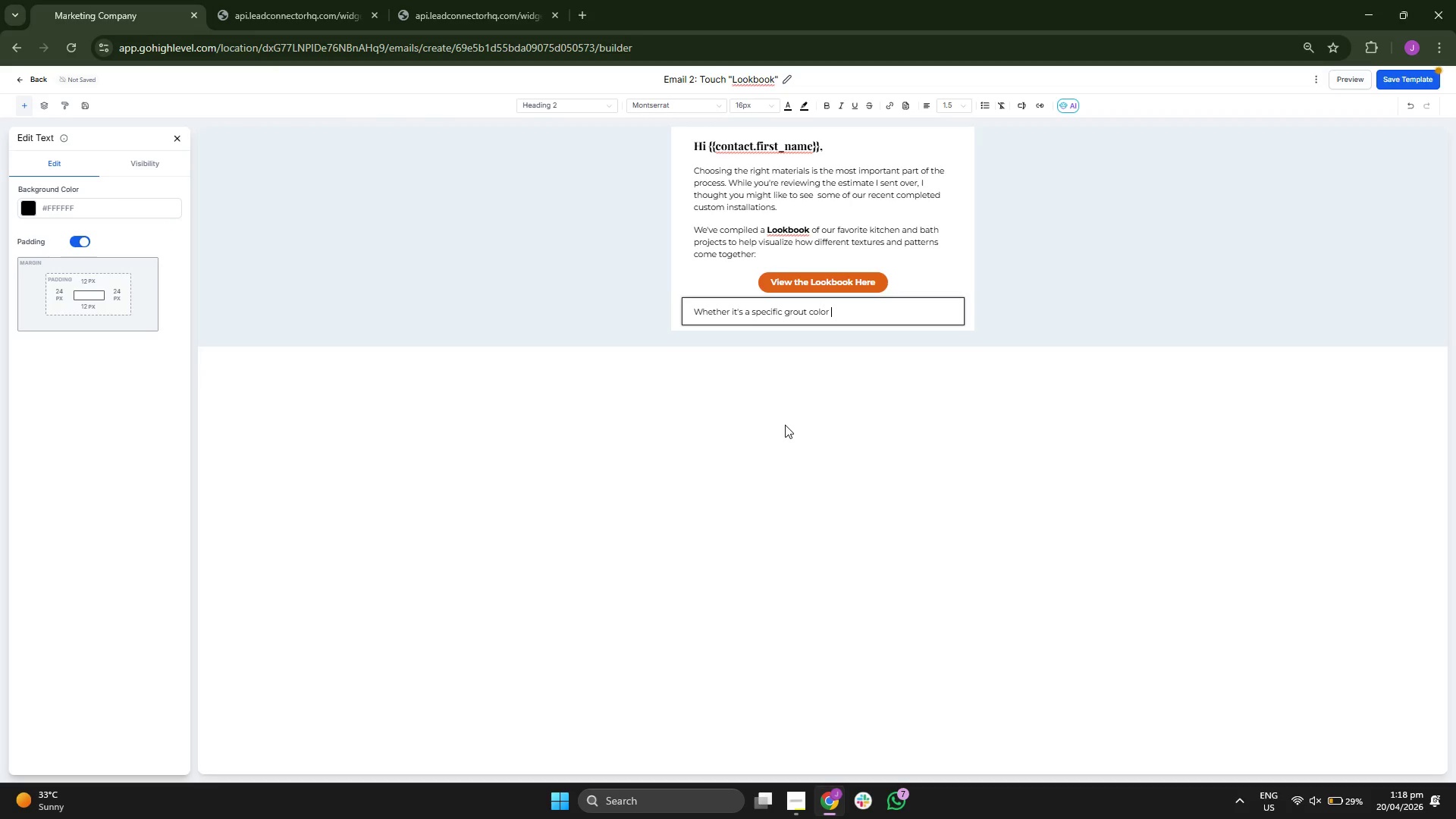 
key(O)
 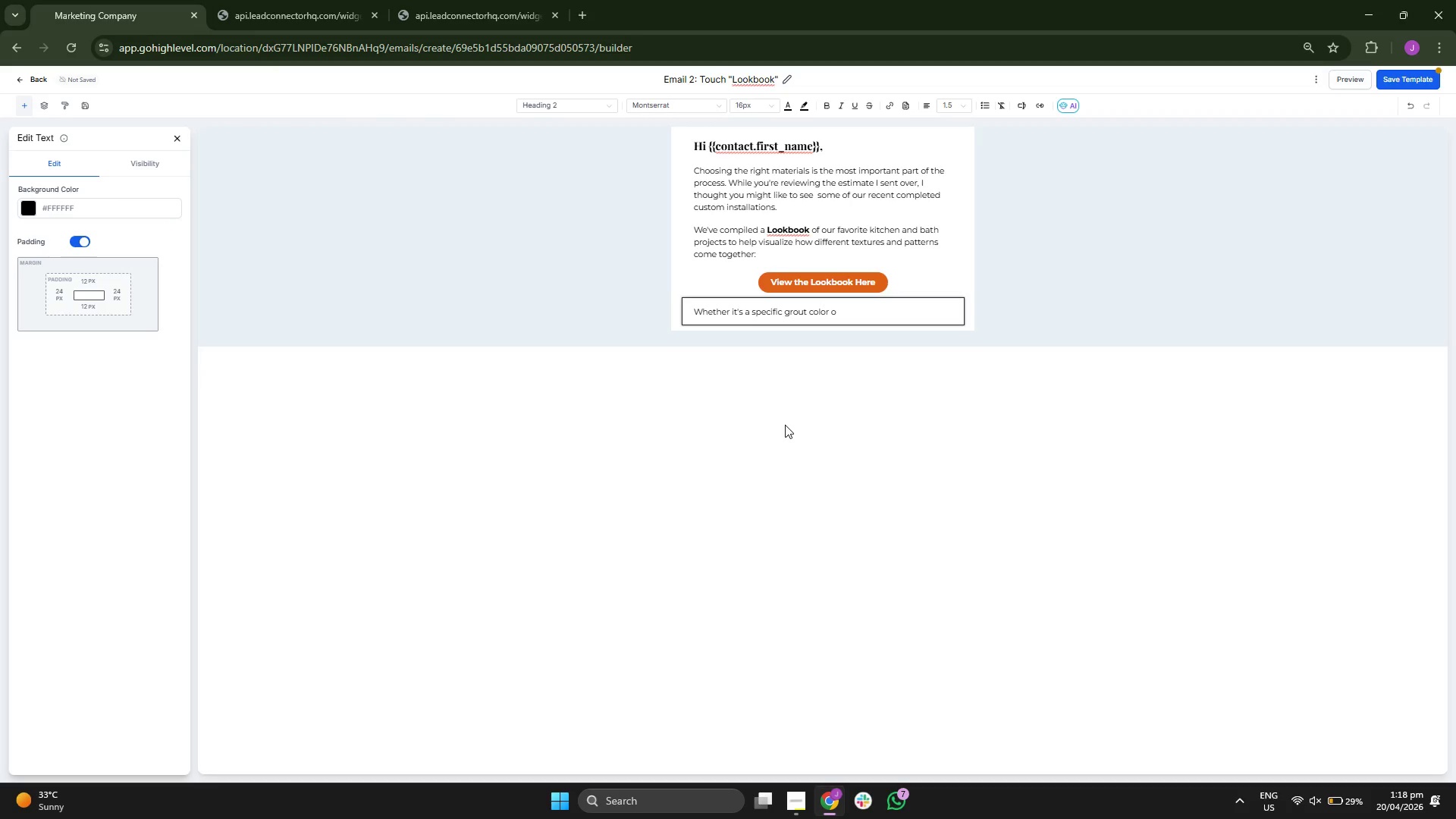 
key(R)
 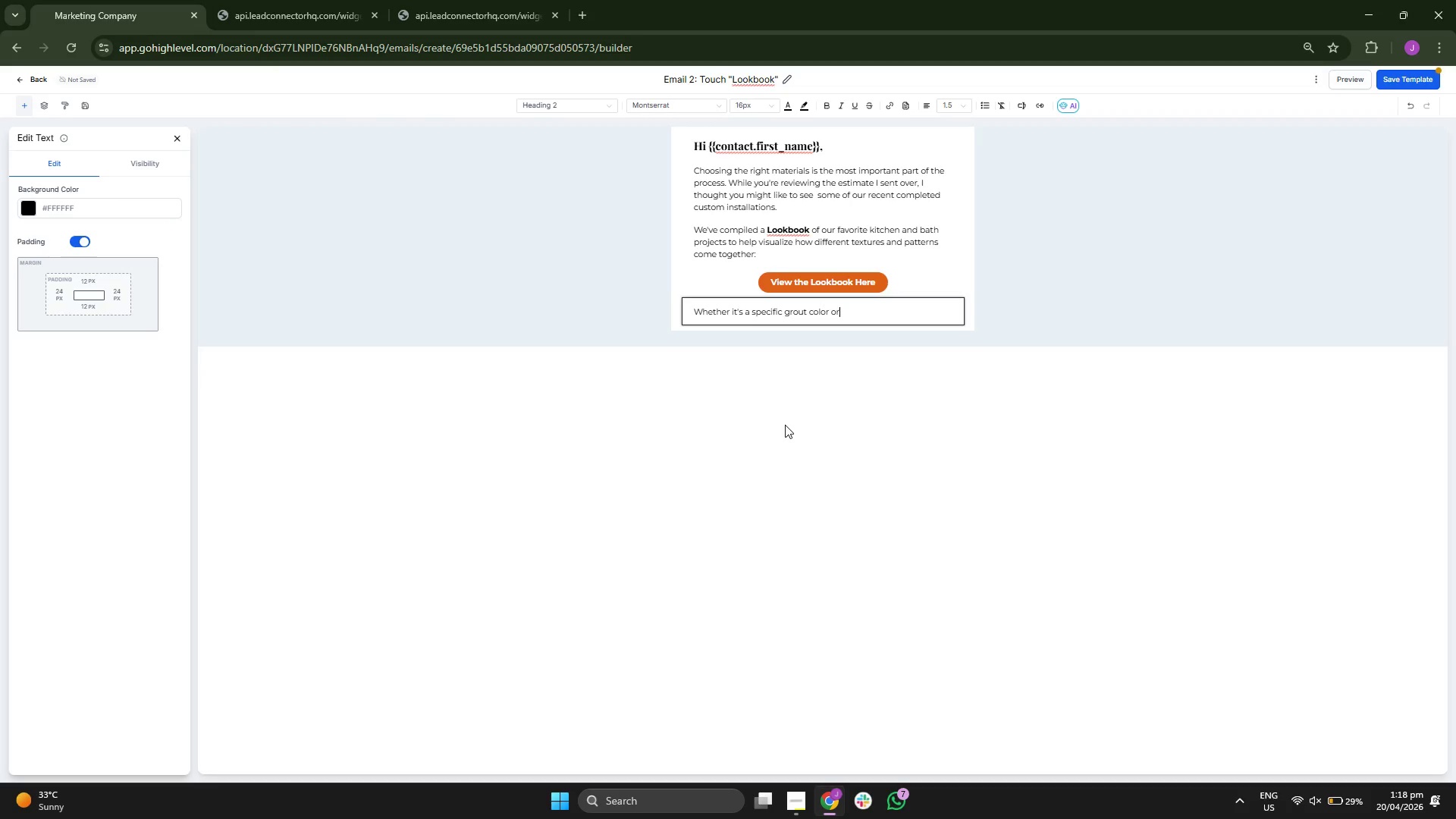 
type( the wat )
key(Backspace)
key(Backspace)
type(y a )
 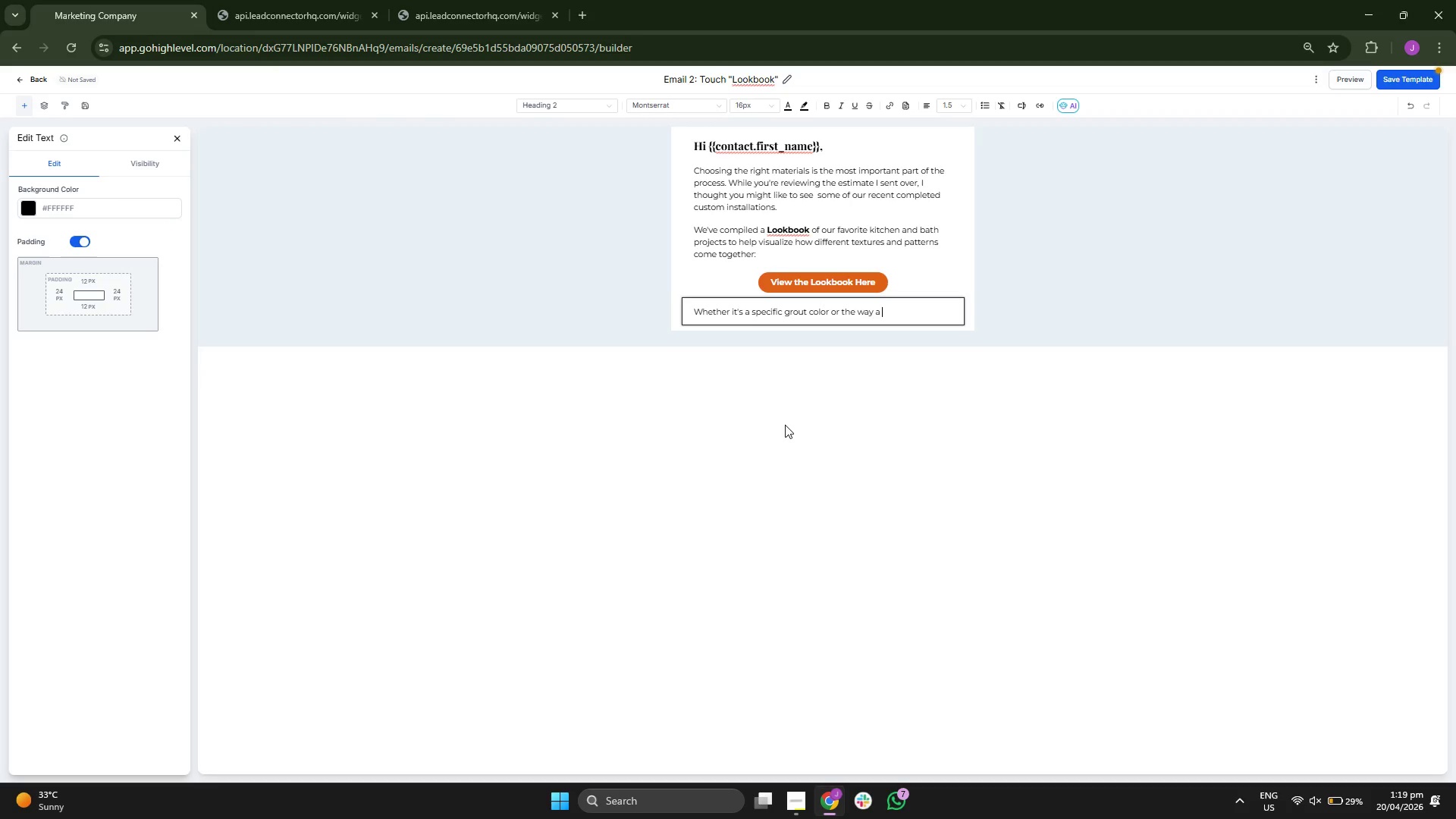 
type(st)
 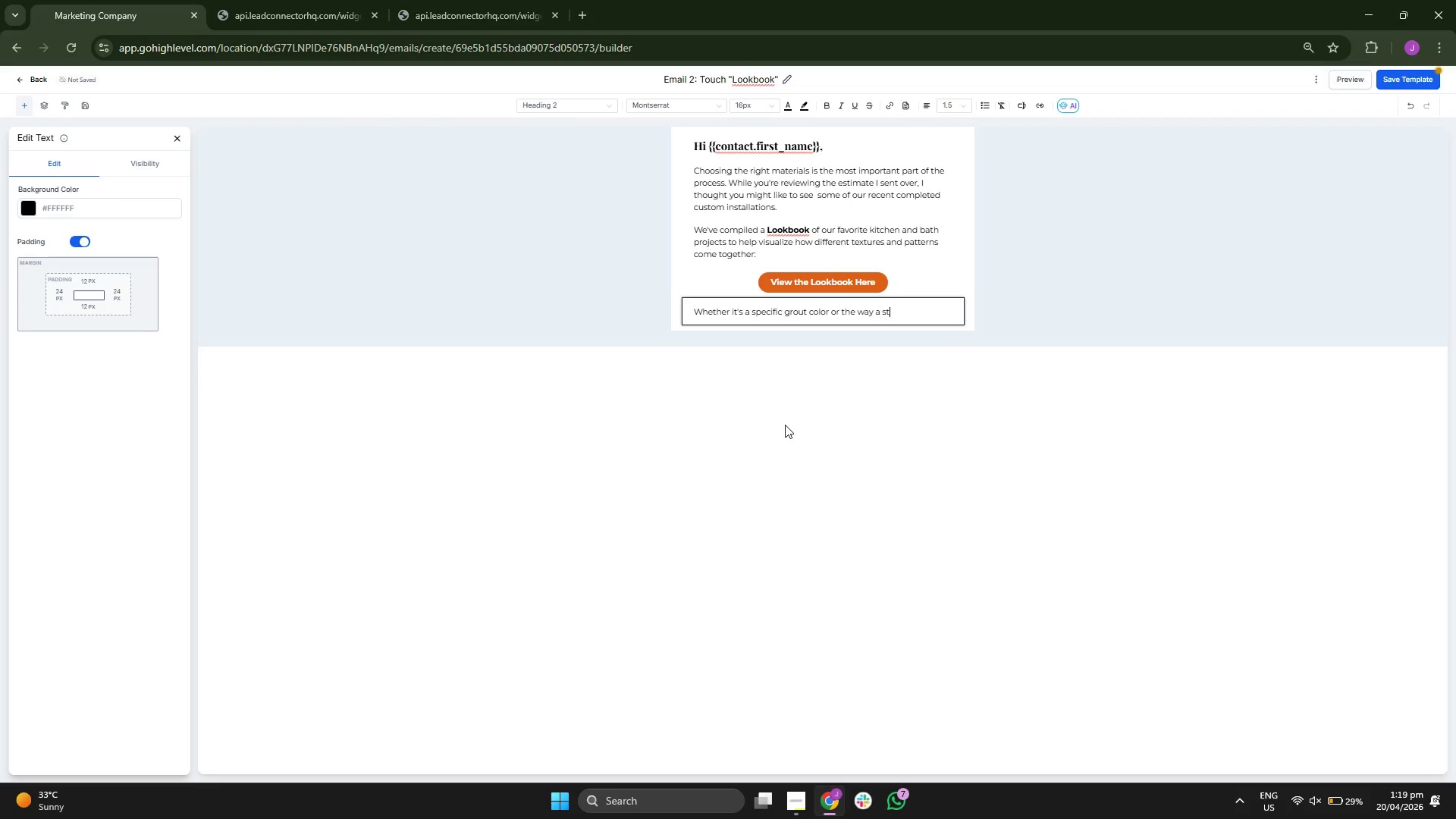 
key(O)
 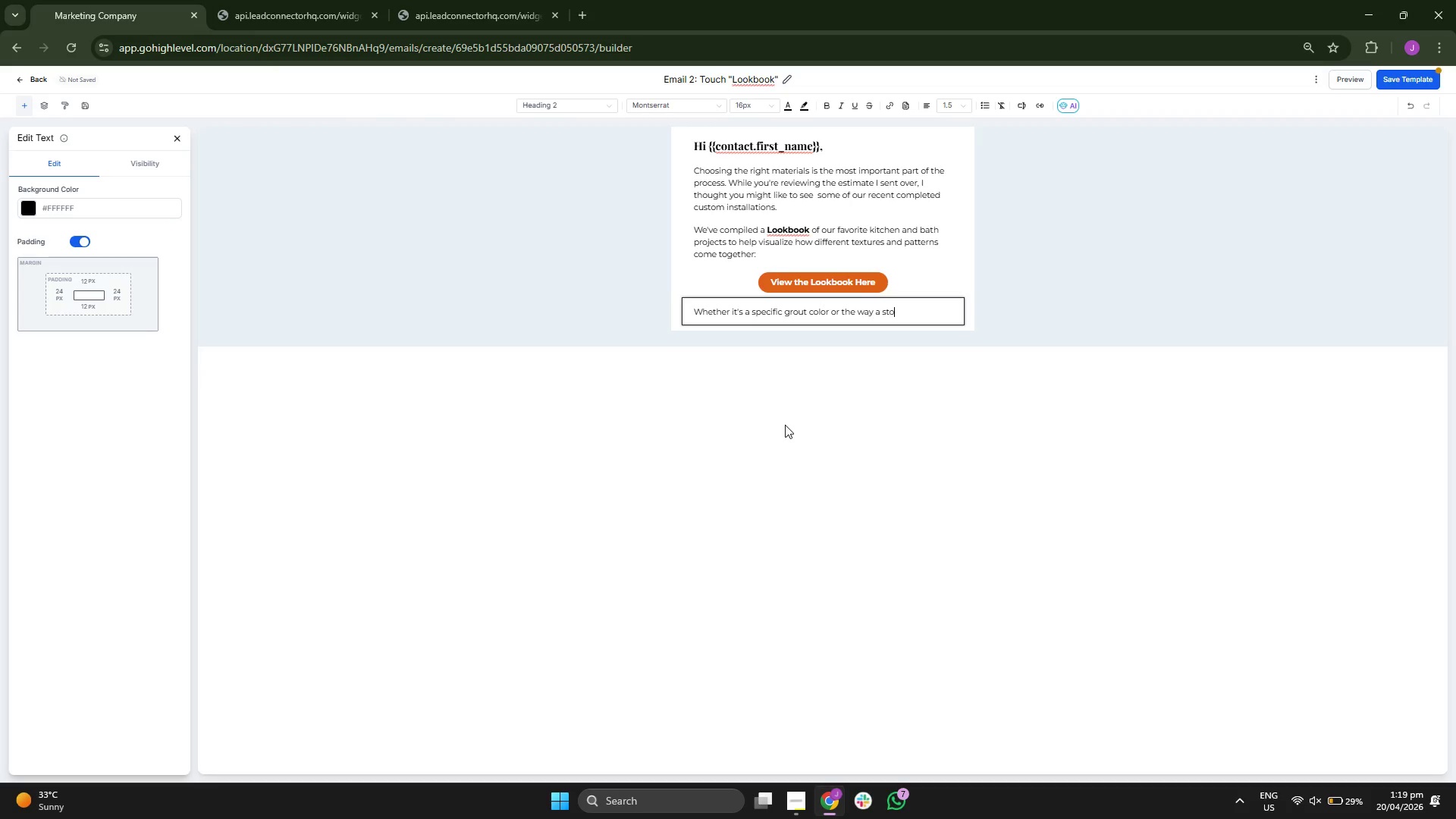 
key(N)
 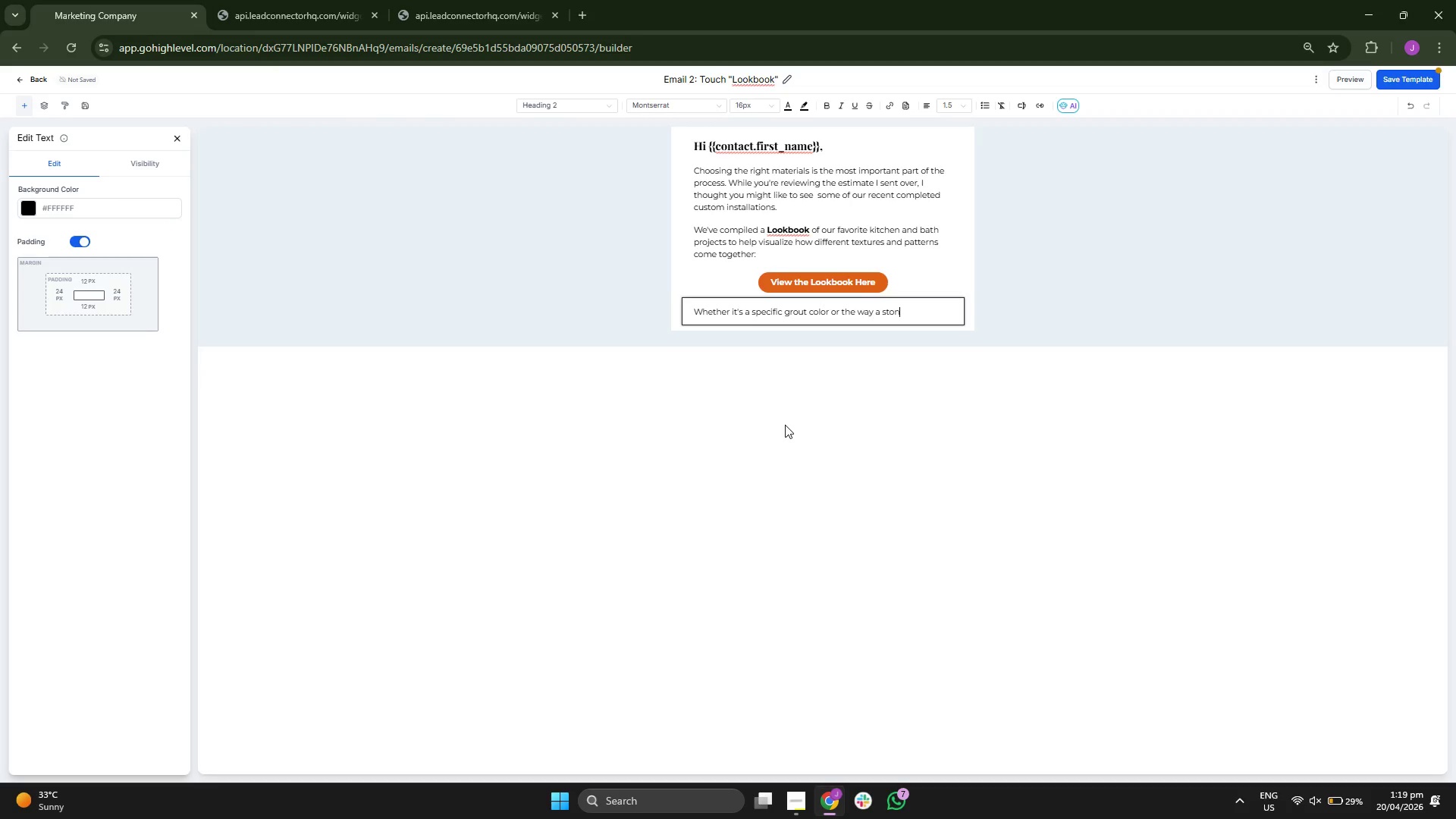 
key(E)
 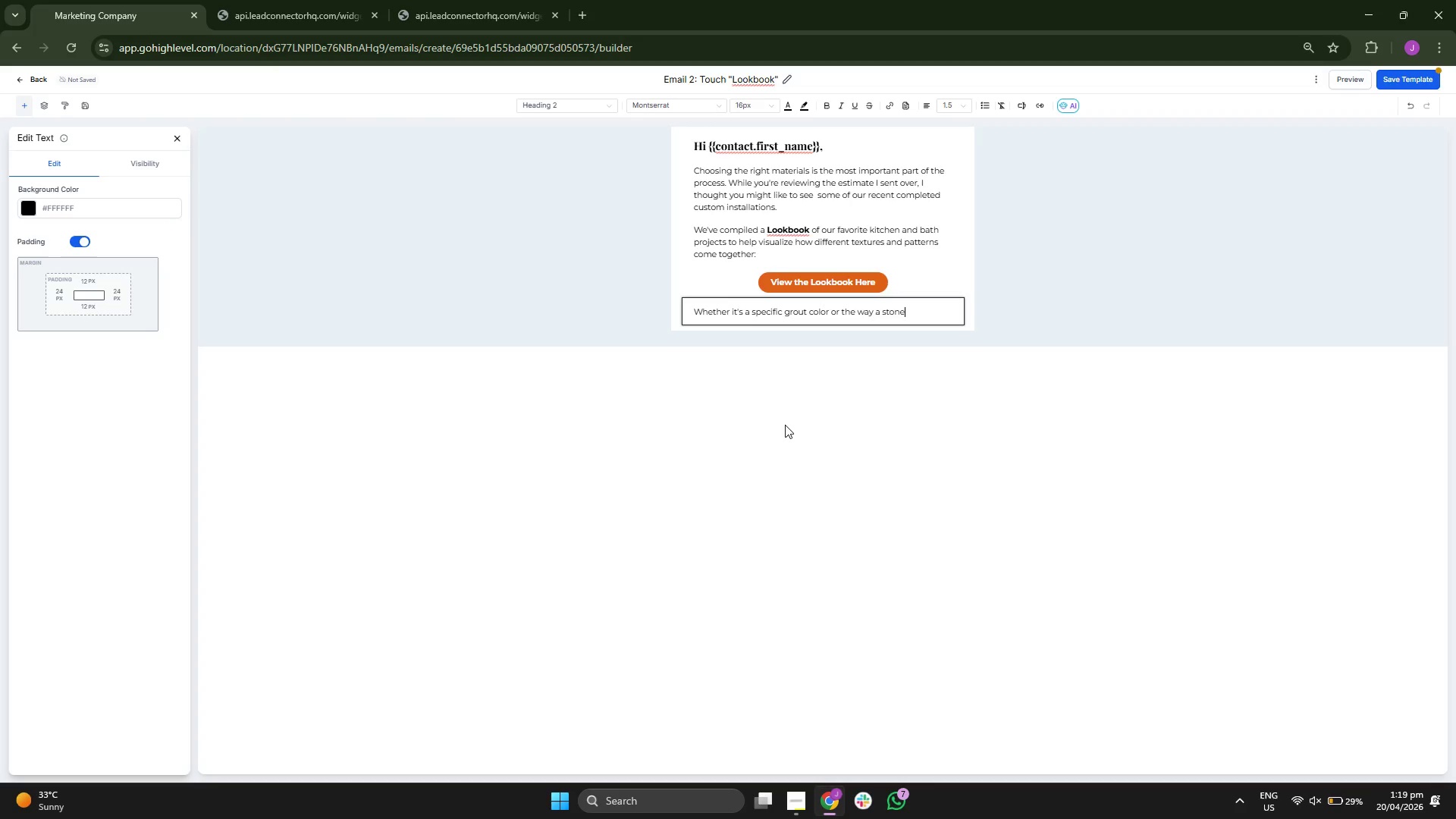 
key(Space)
 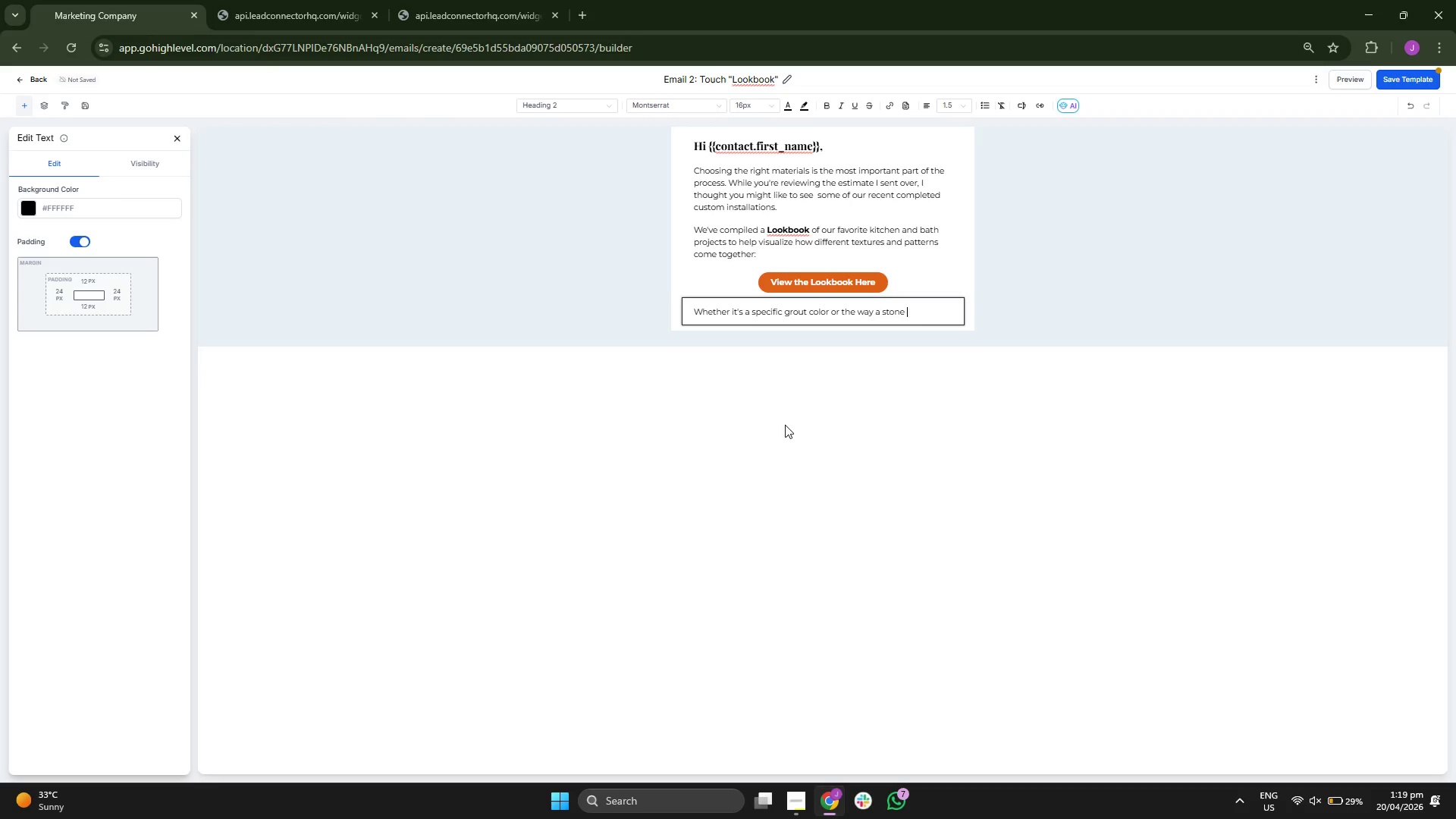 
type(cat)
 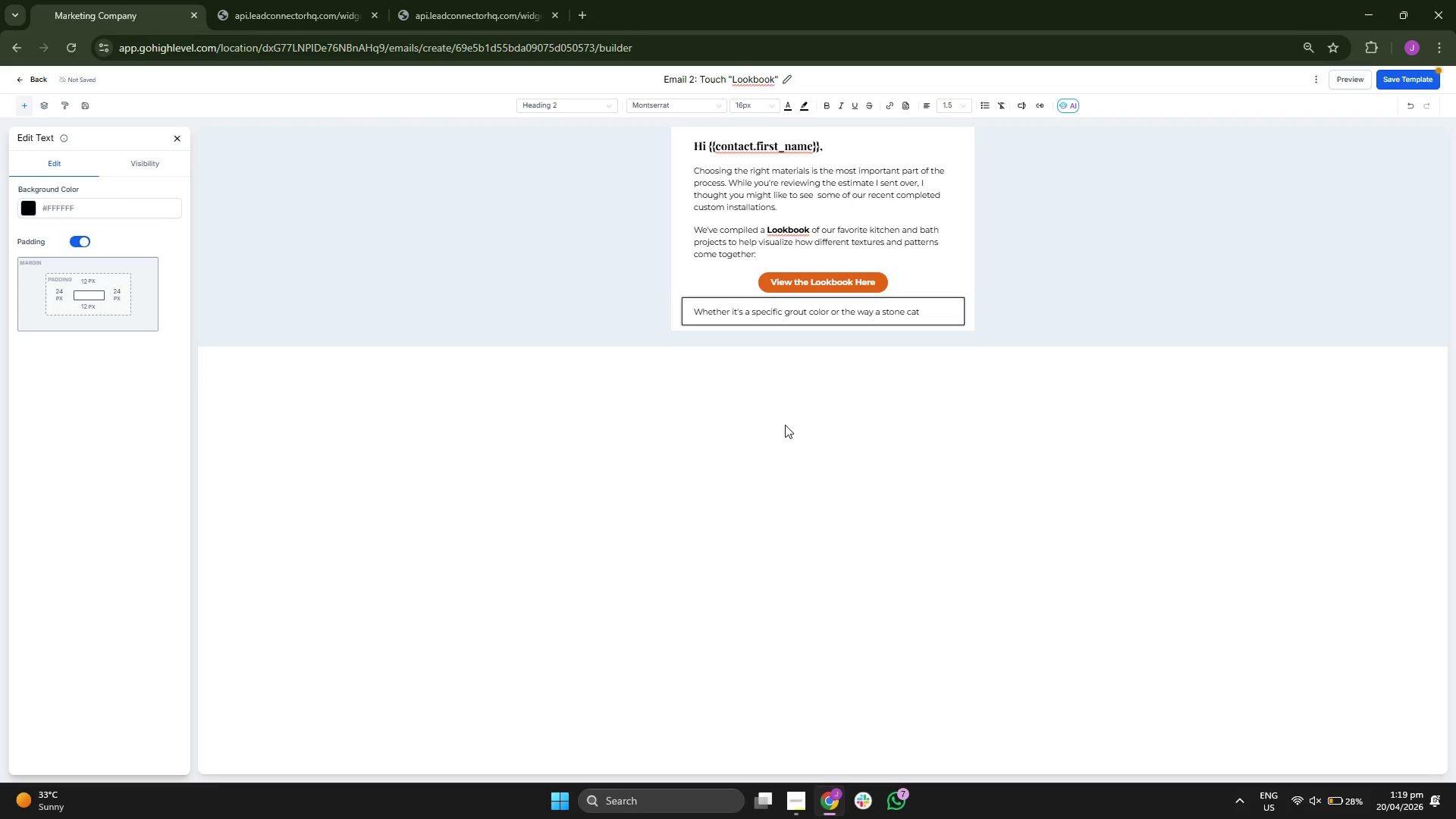 
key(C)
 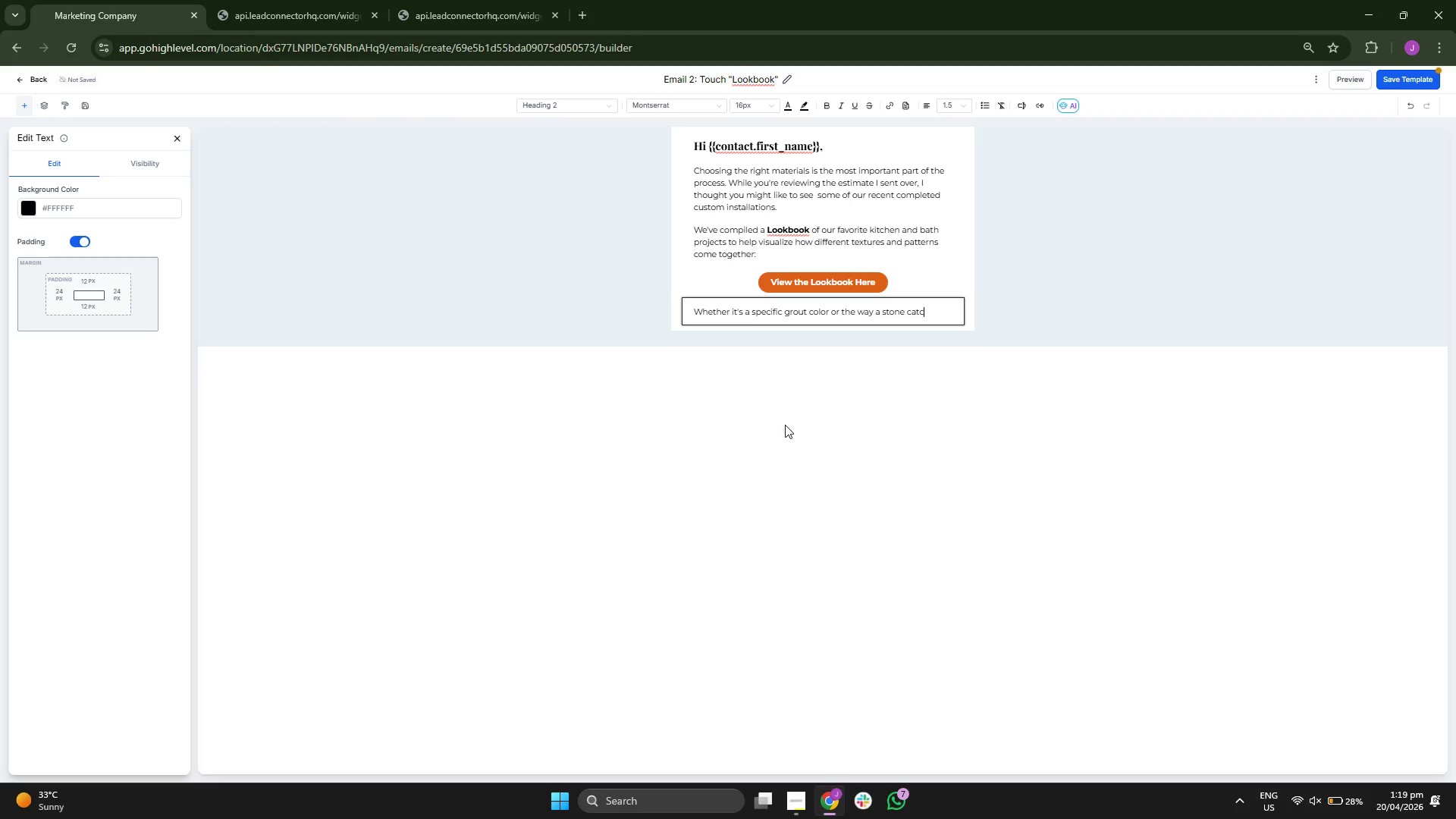 
key(H)
 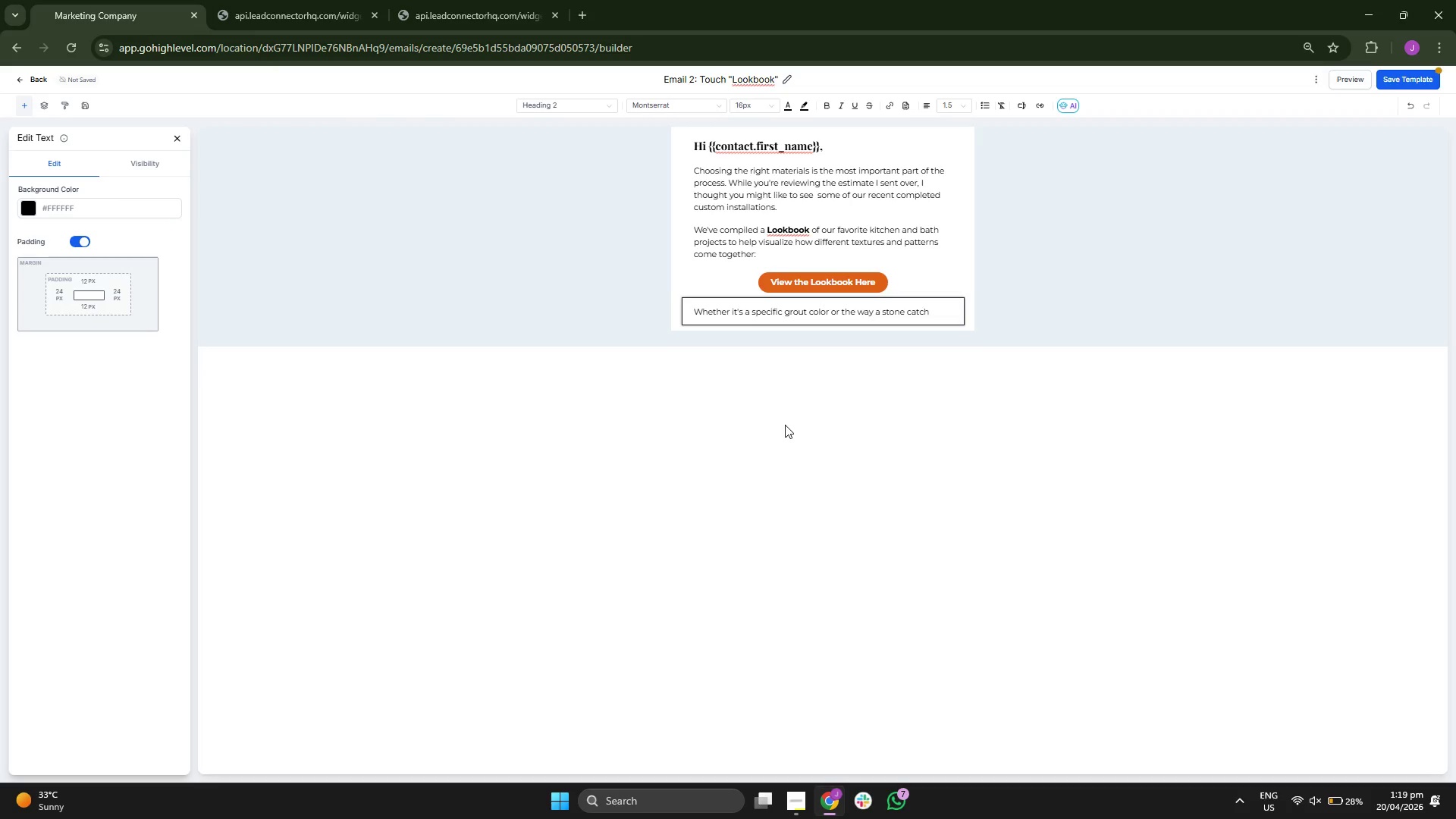 
key(Space)
 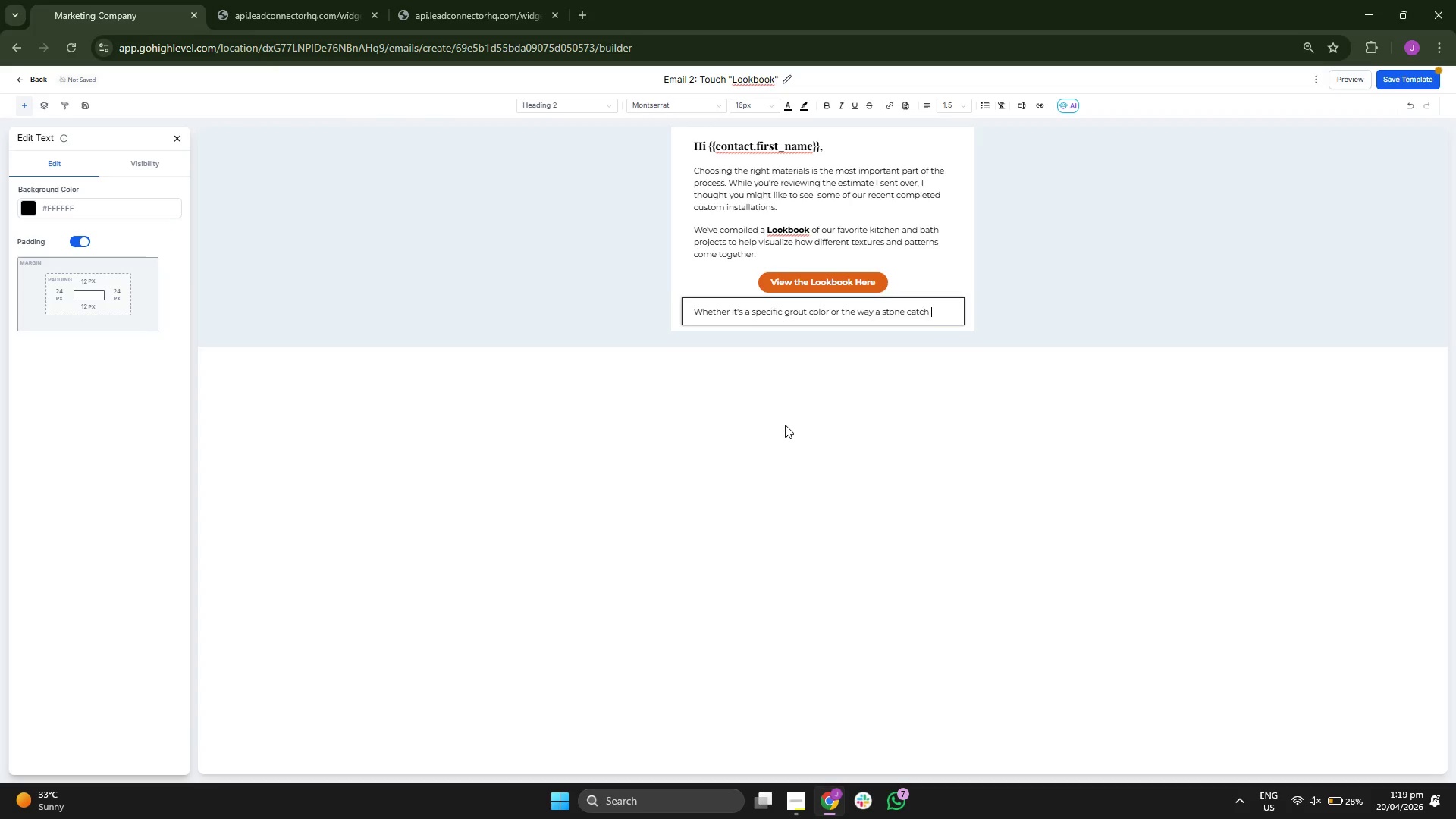 
type(the m)
key(Backspace)
type(li)
 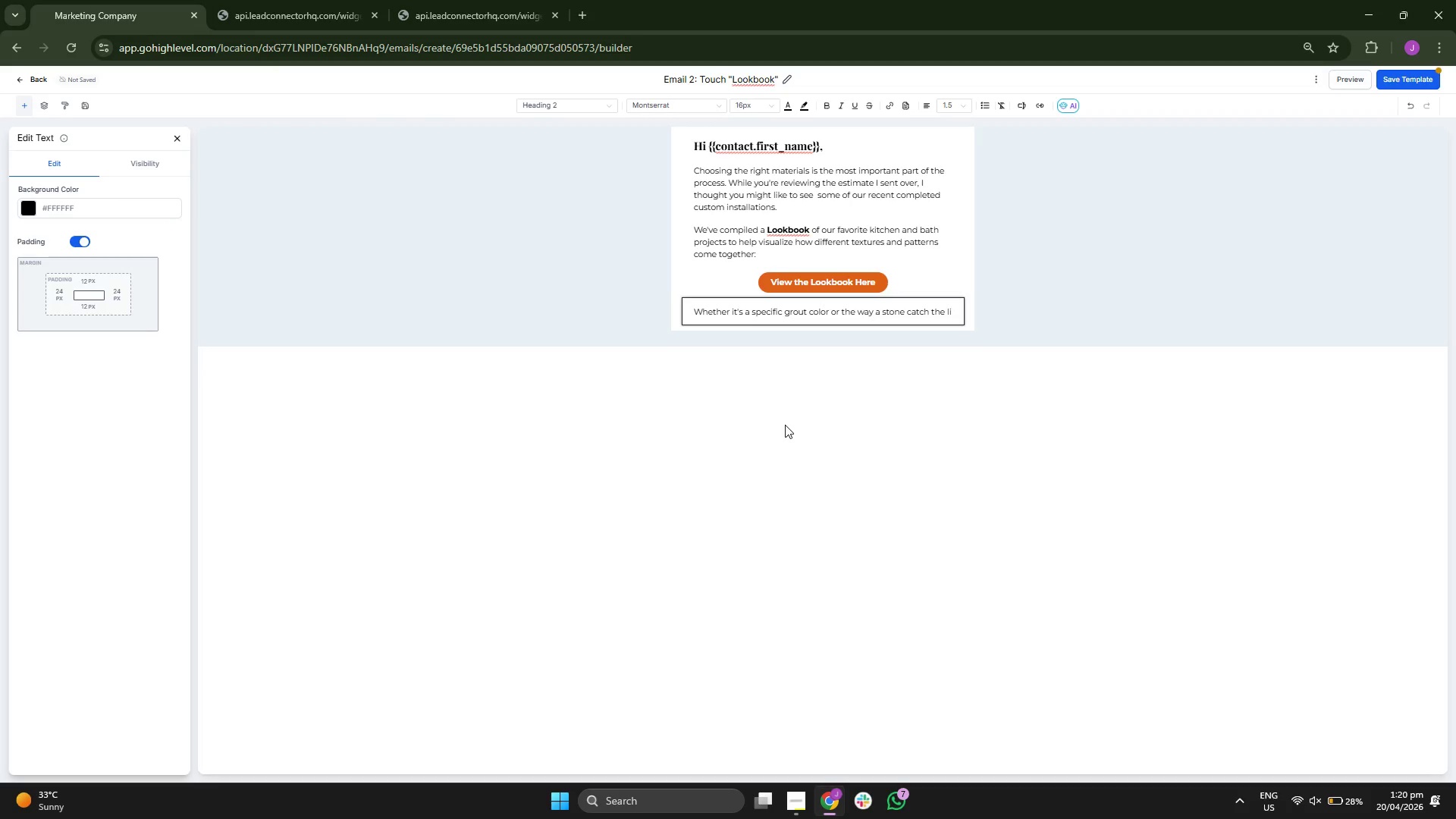 
type(ght, I)
 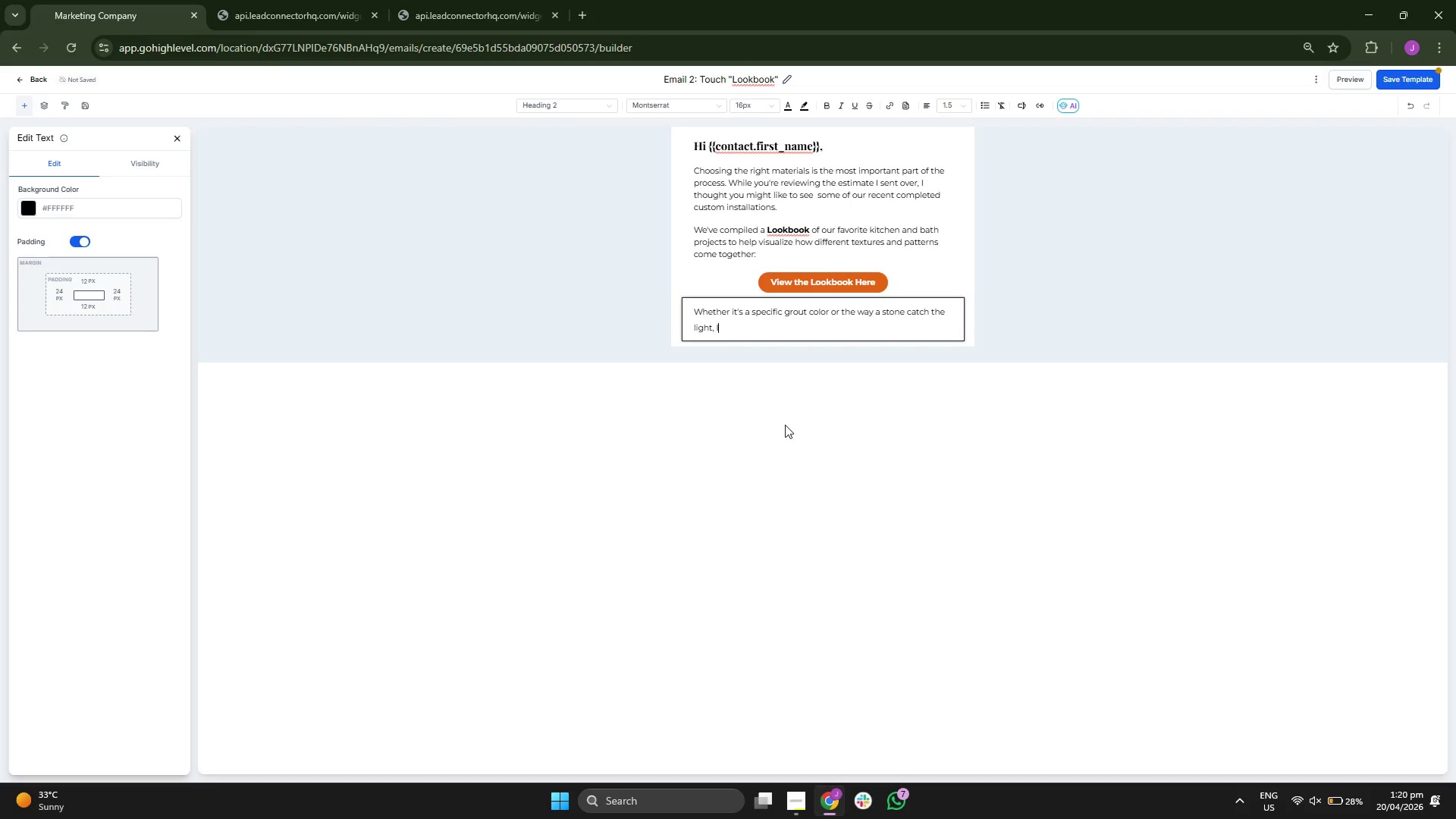 
key(Quote)
 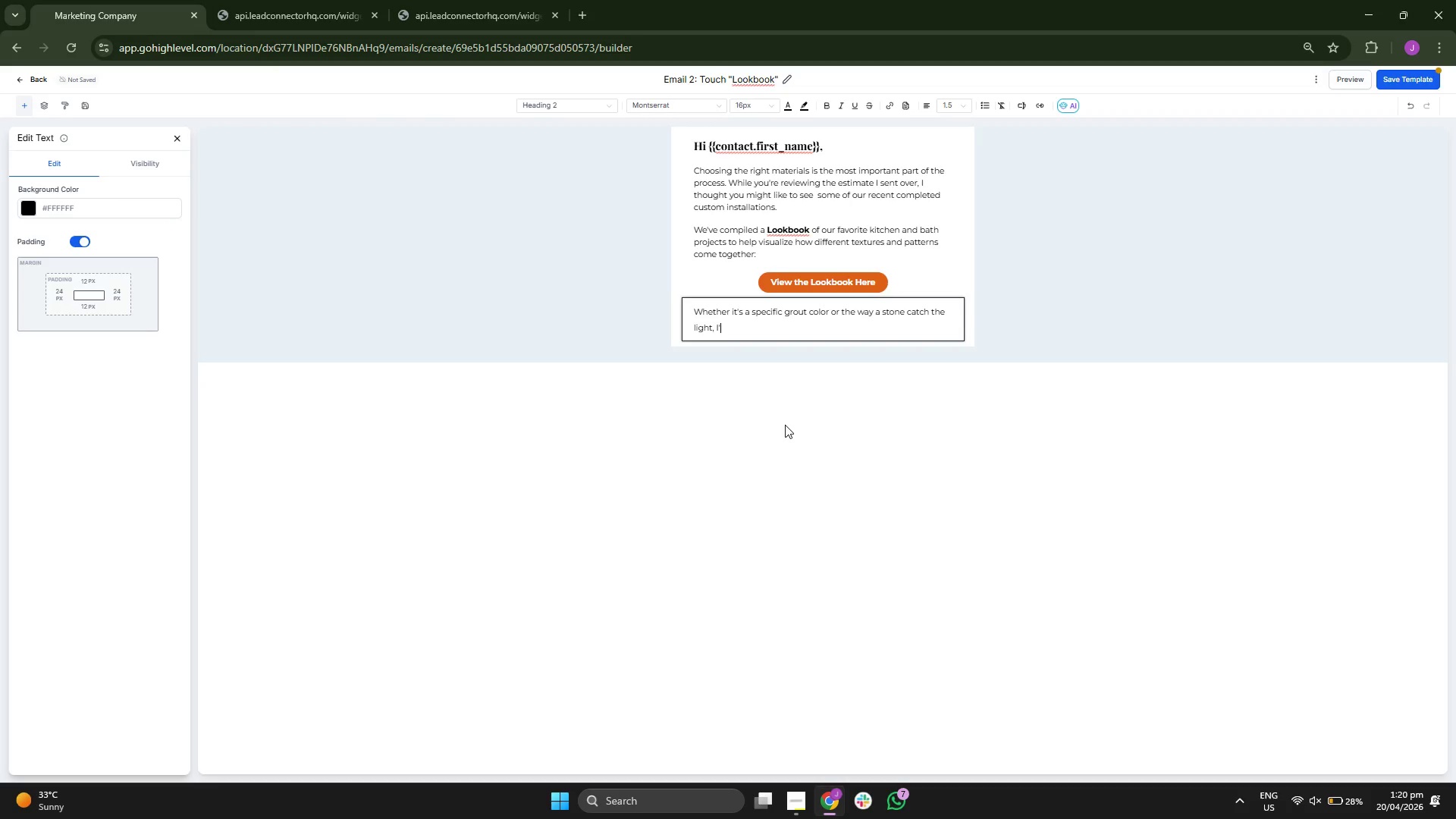 
key(M)
 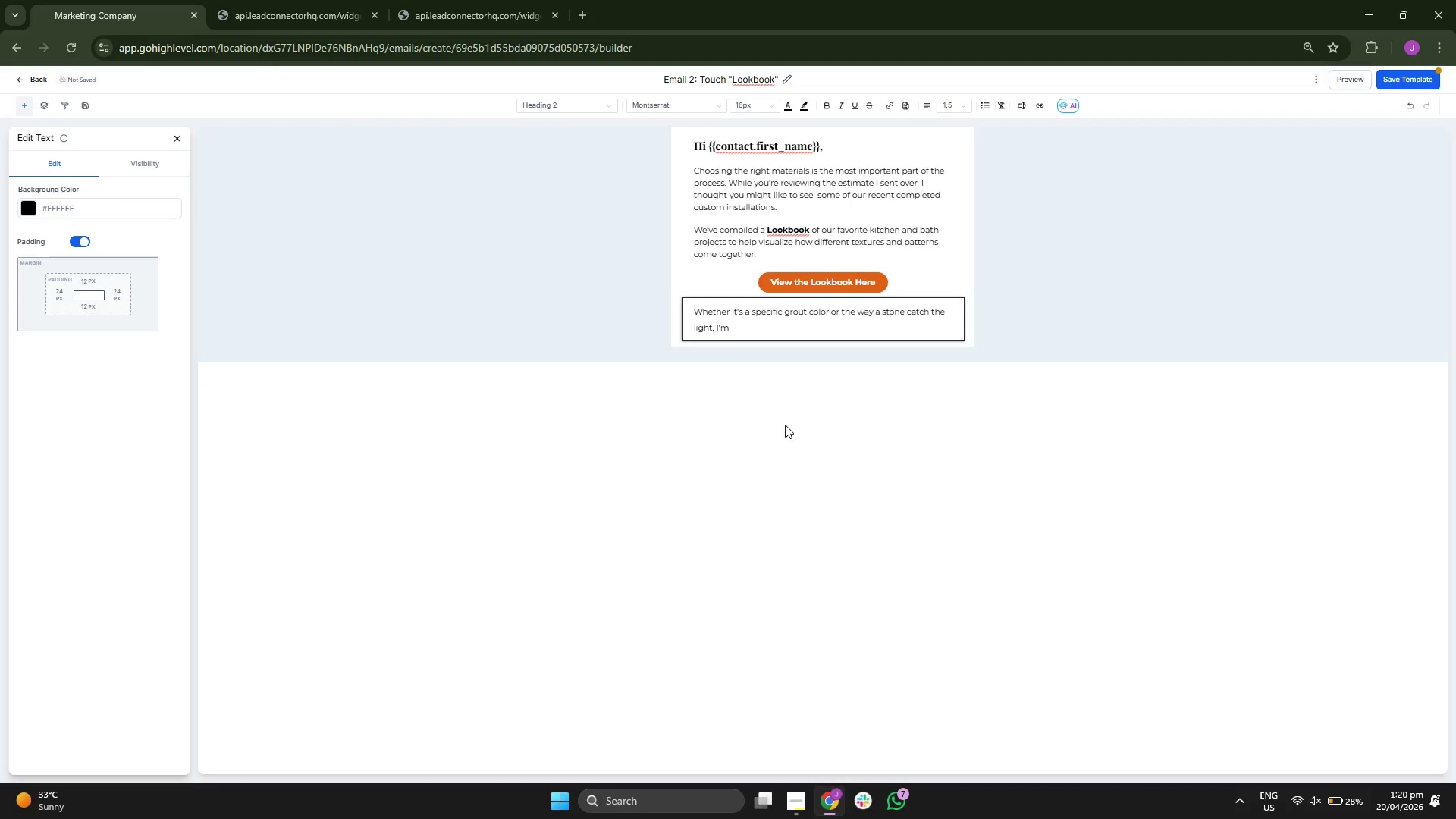 
key(Space)
 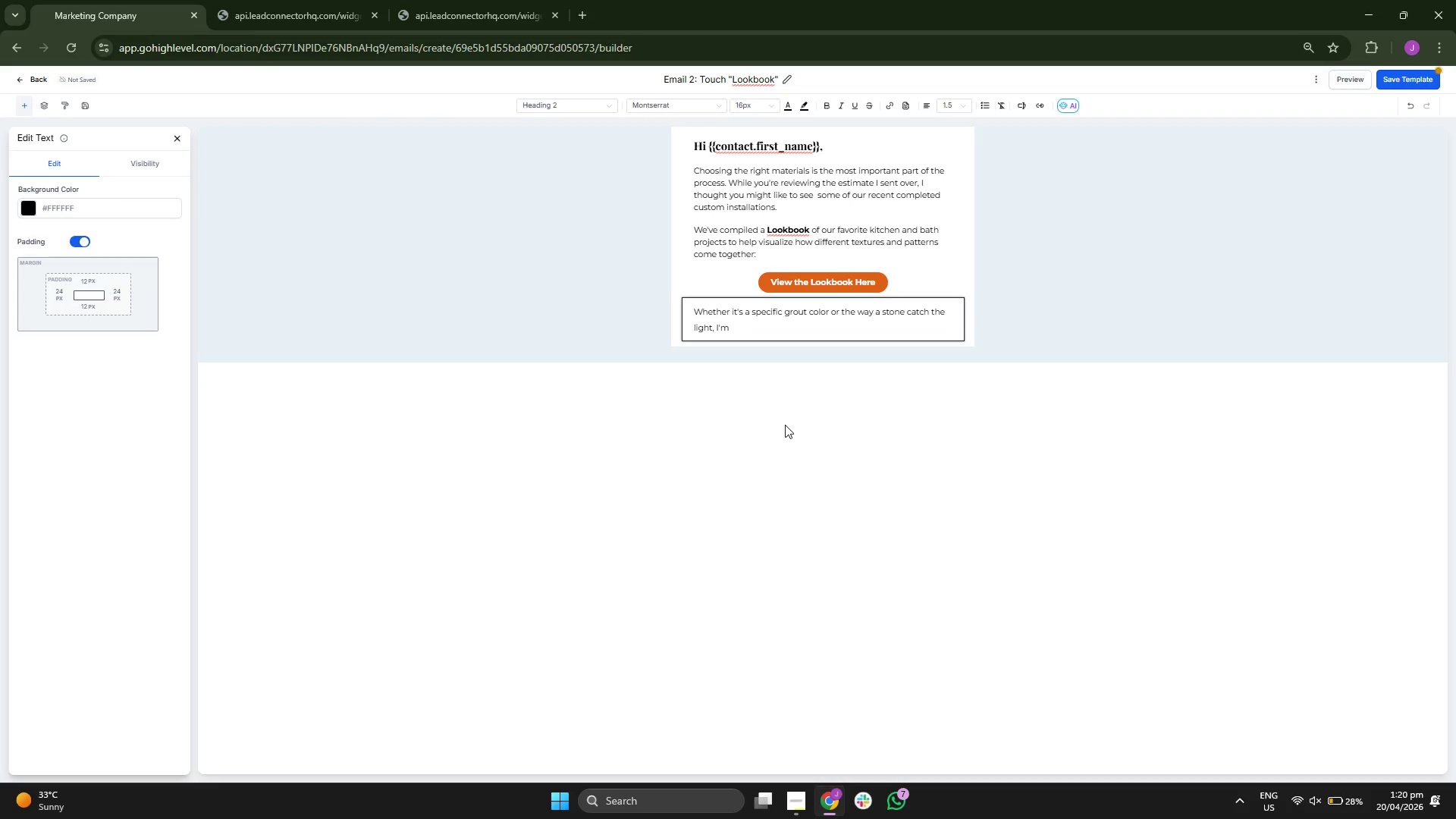 
key(H)
 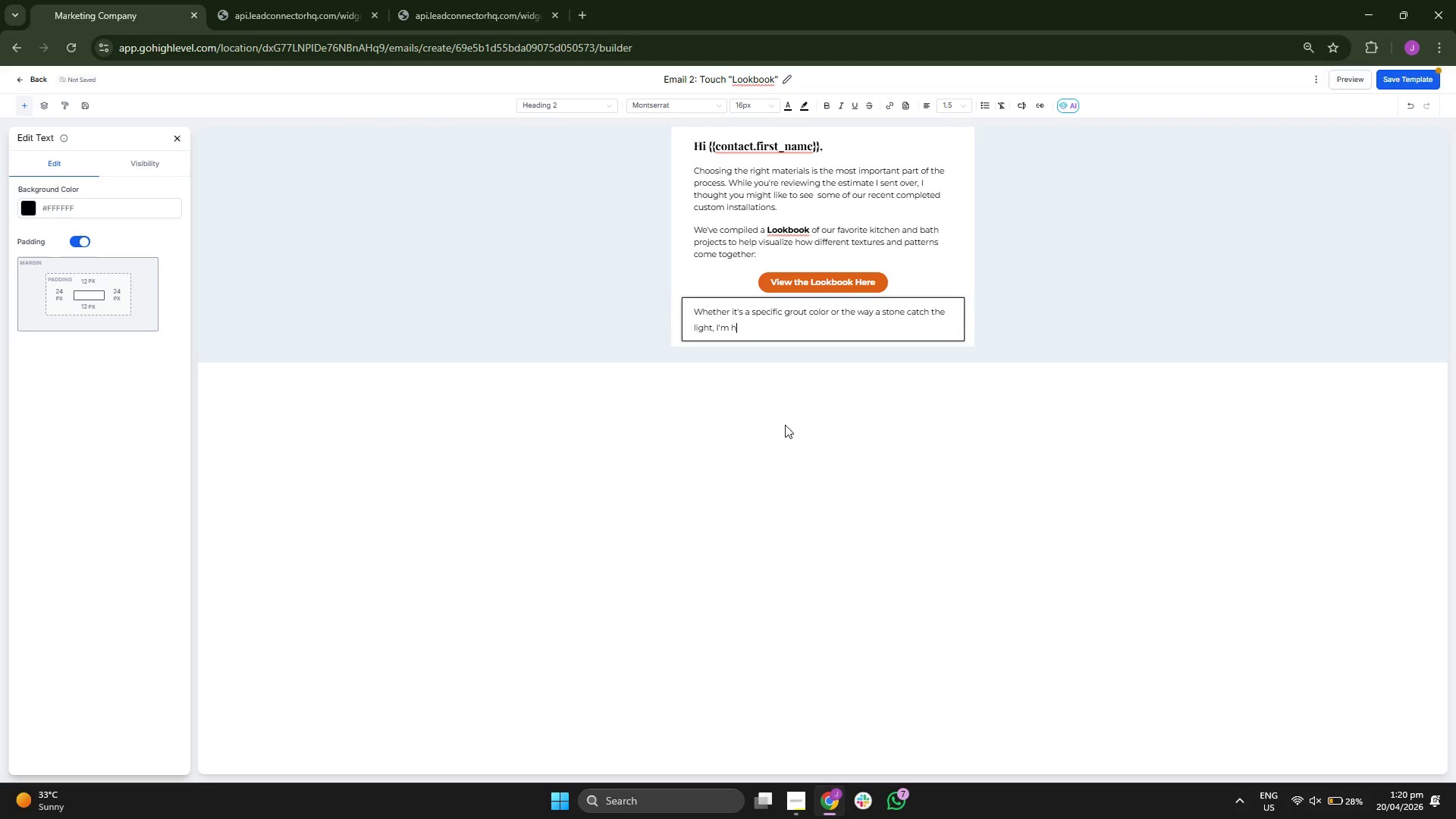 
key(E)
 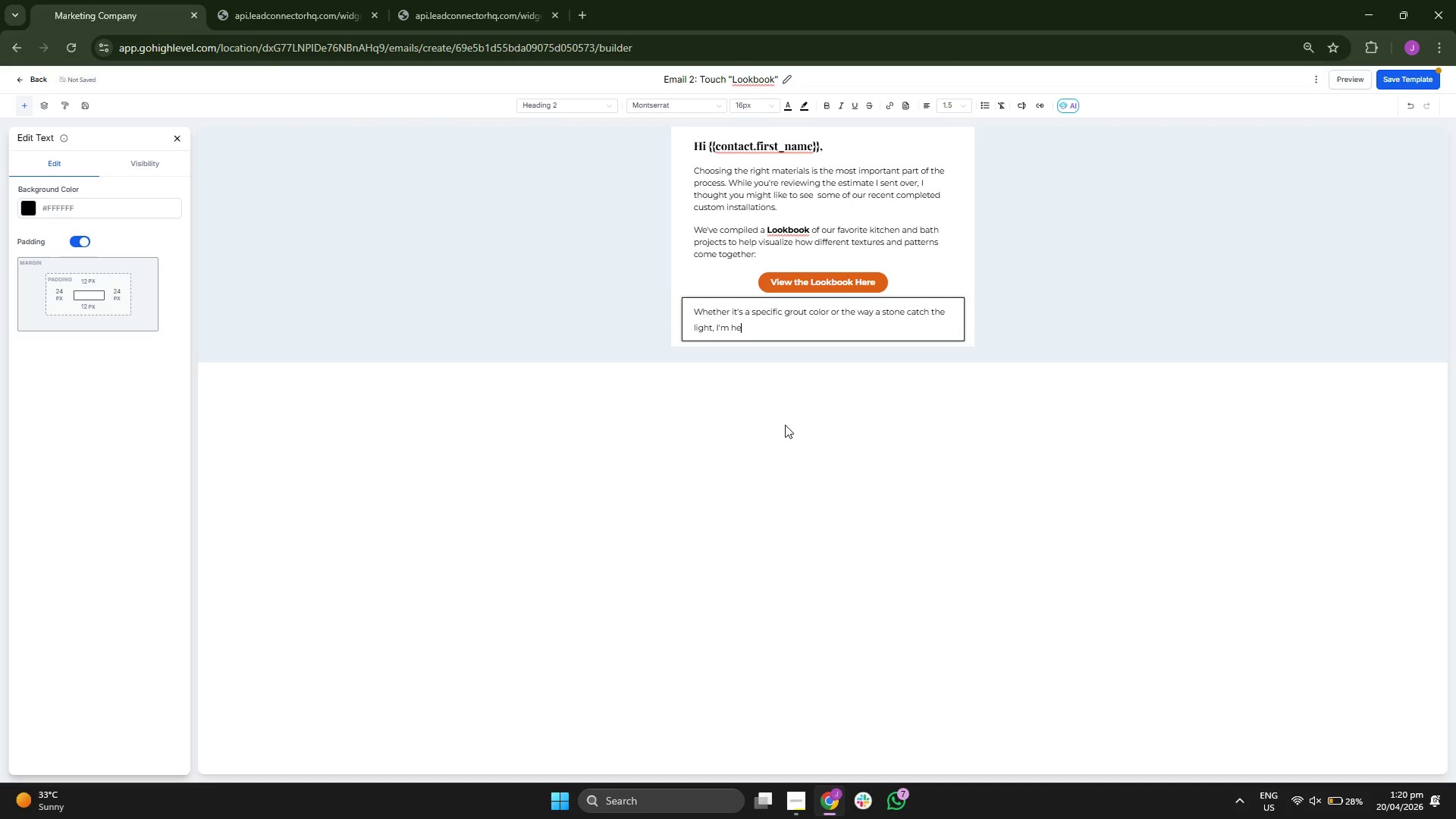 
key(R)
 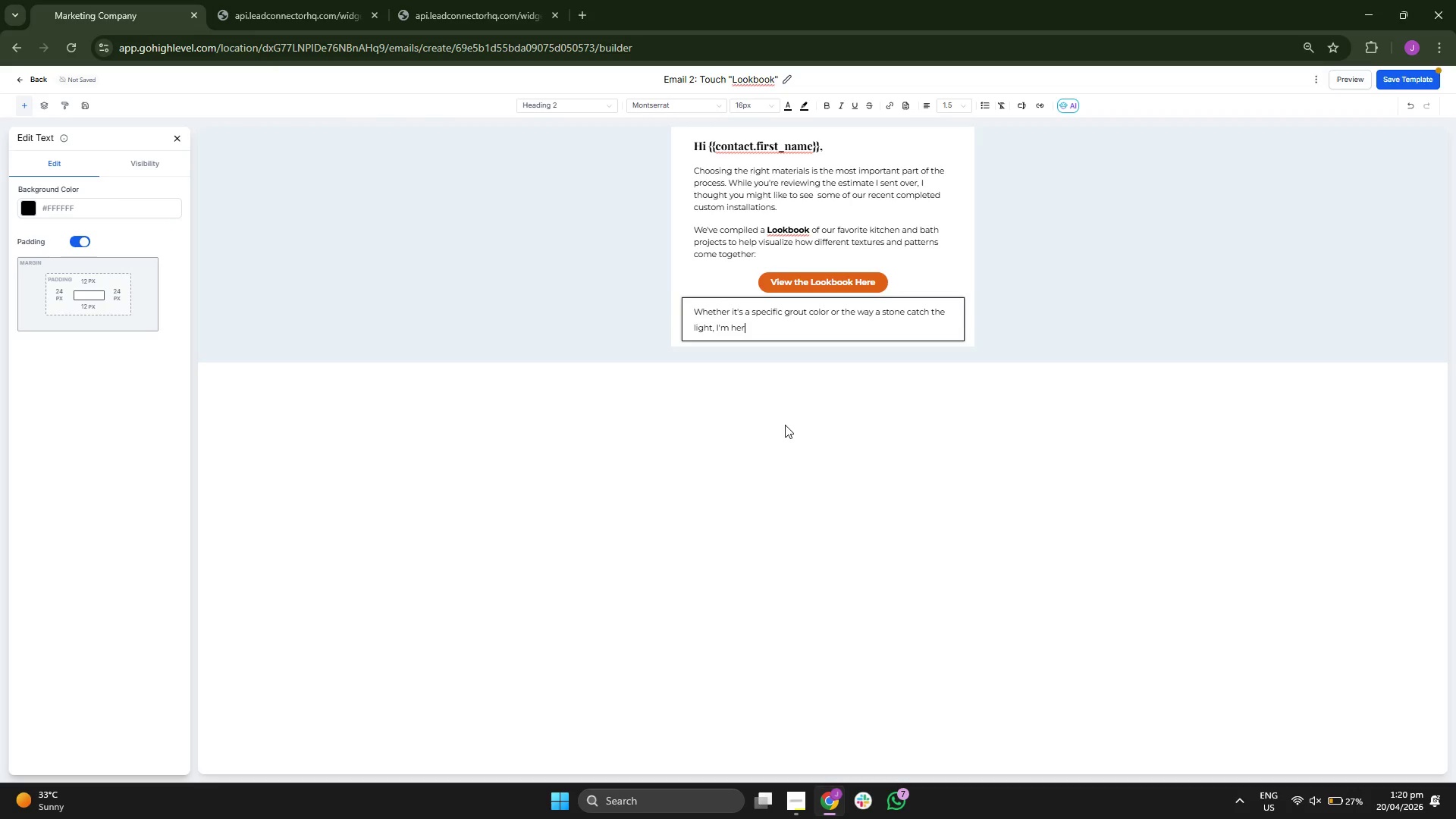 
key(E)
 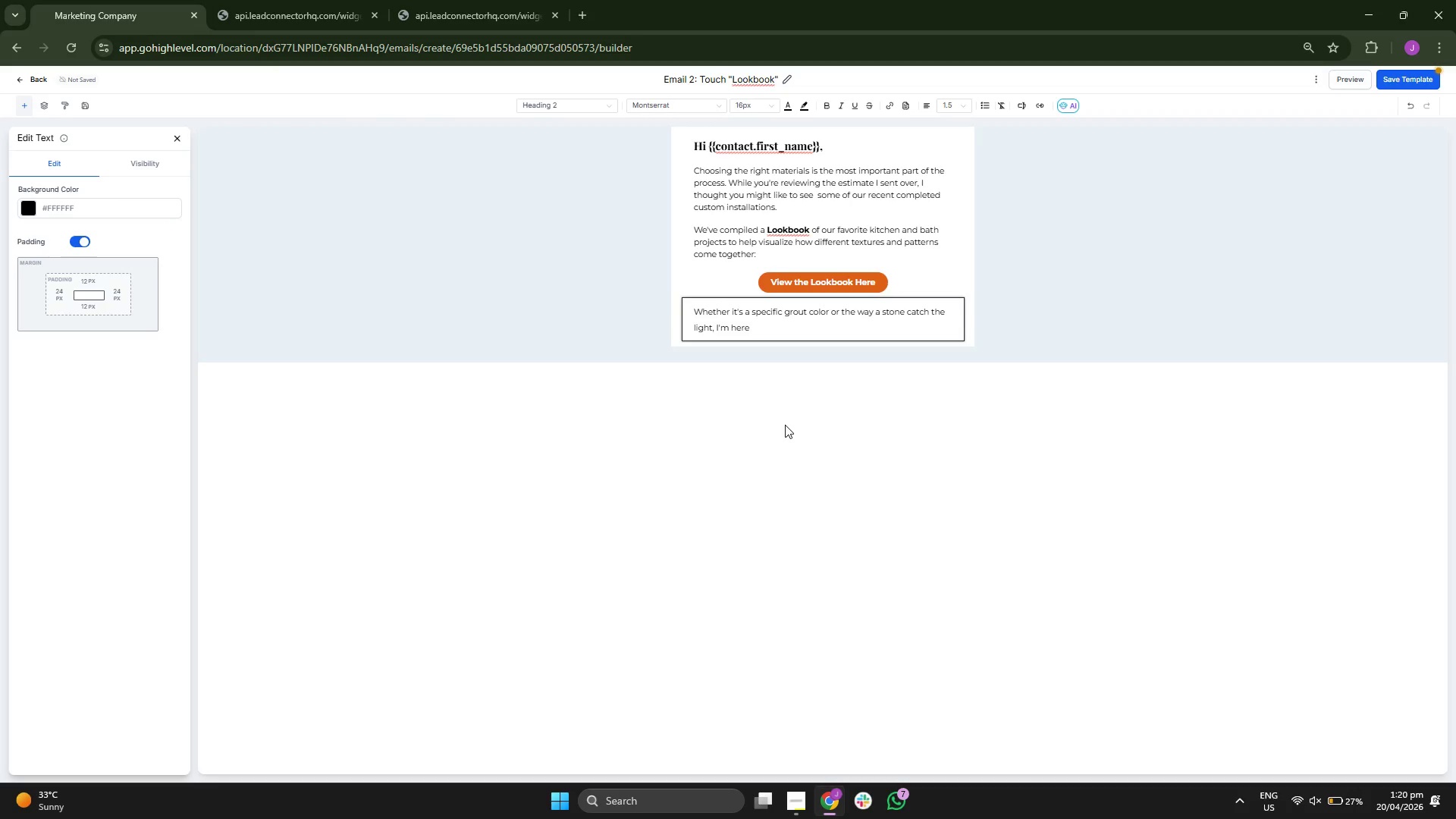 
key(Space)
 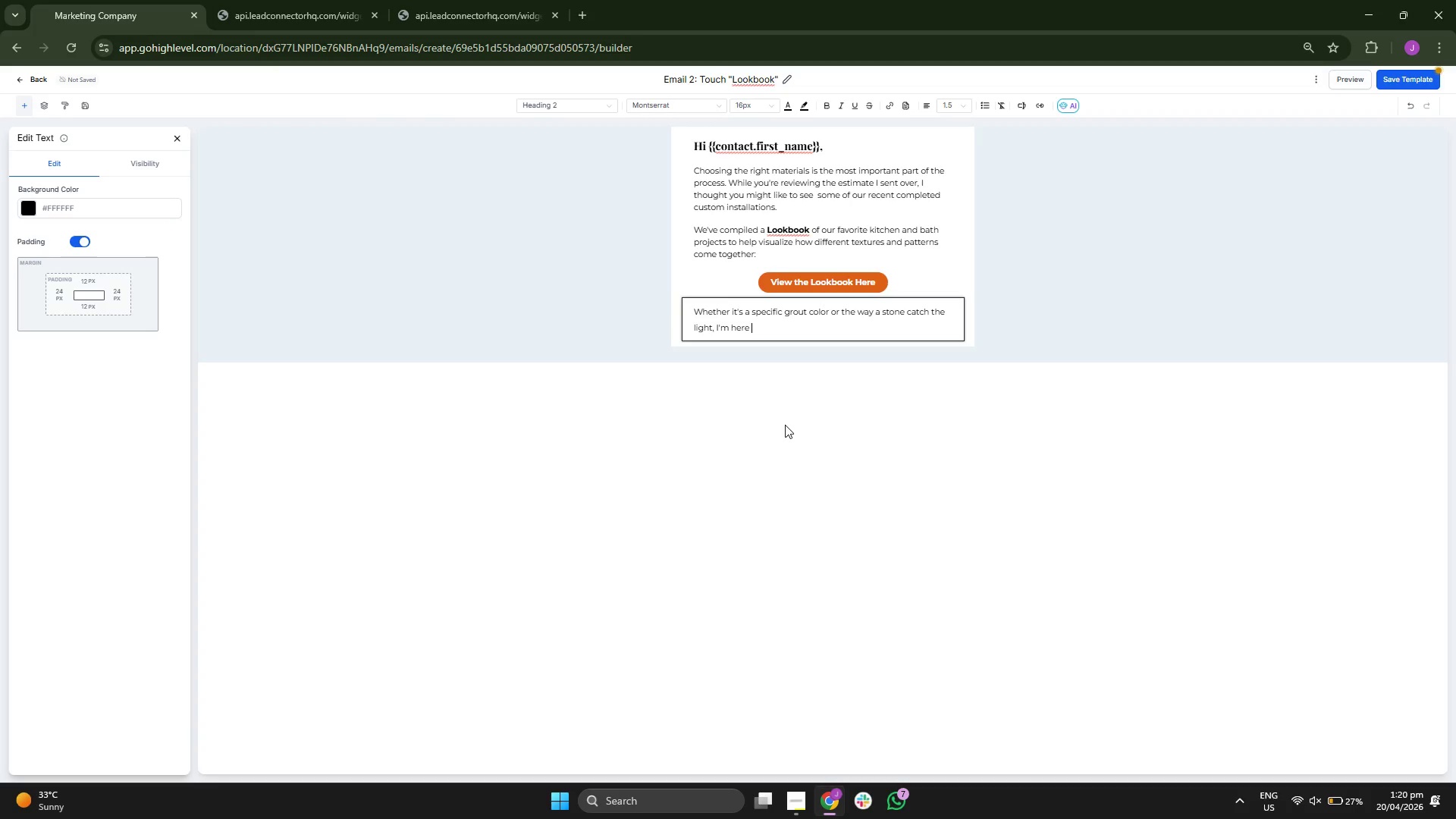 
key(T)
 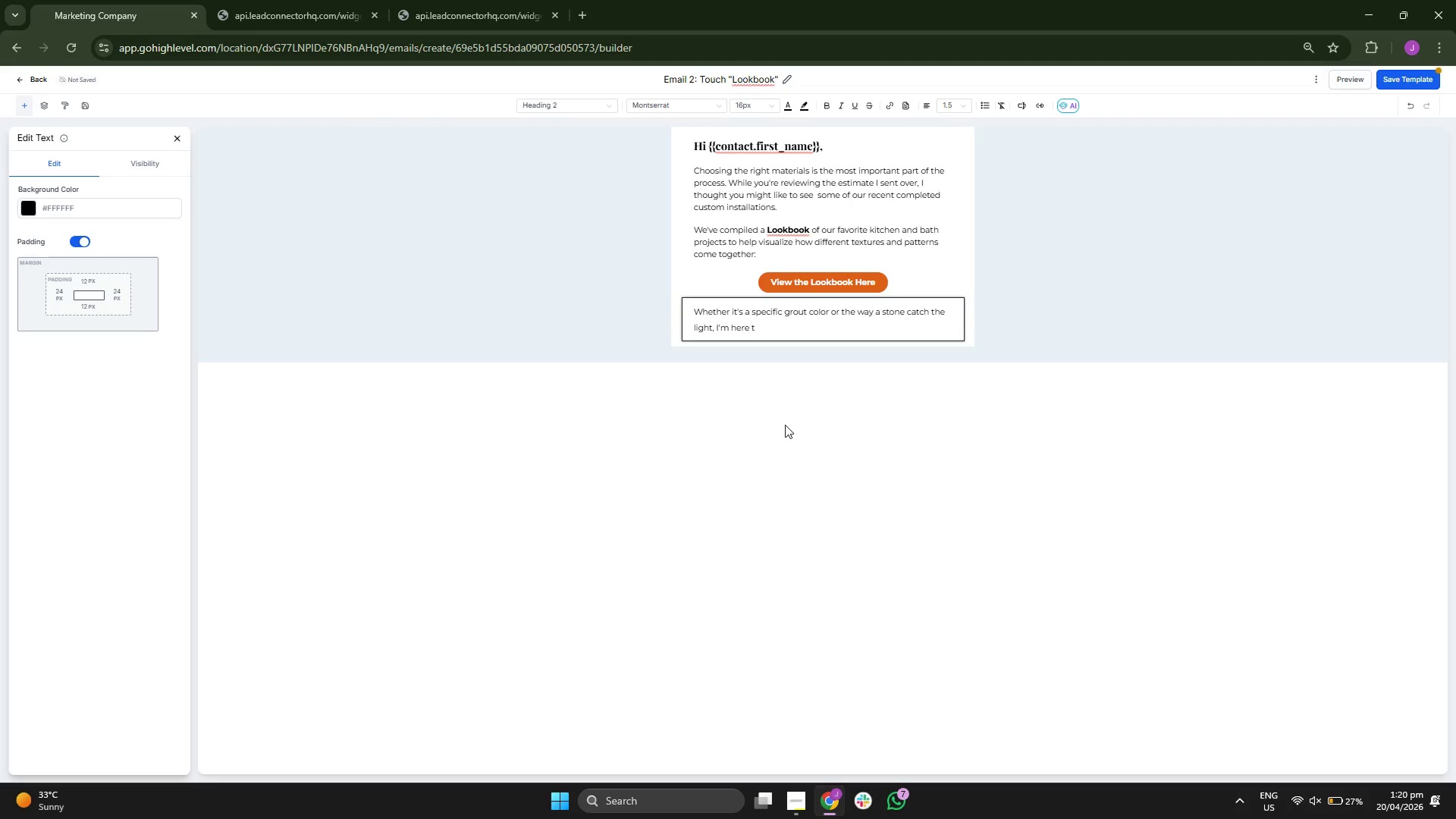 
key(O)
 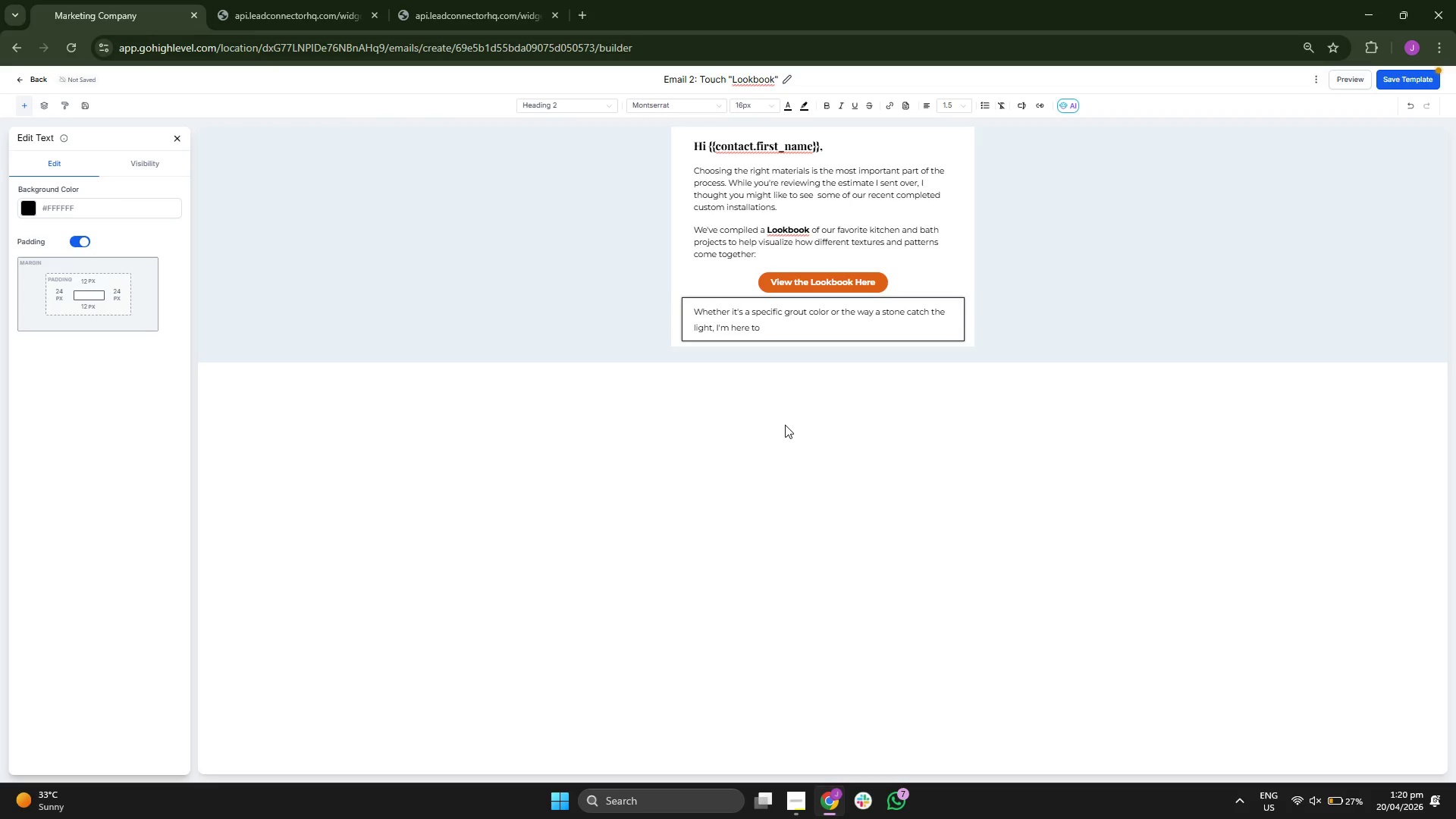 
key(Space)
 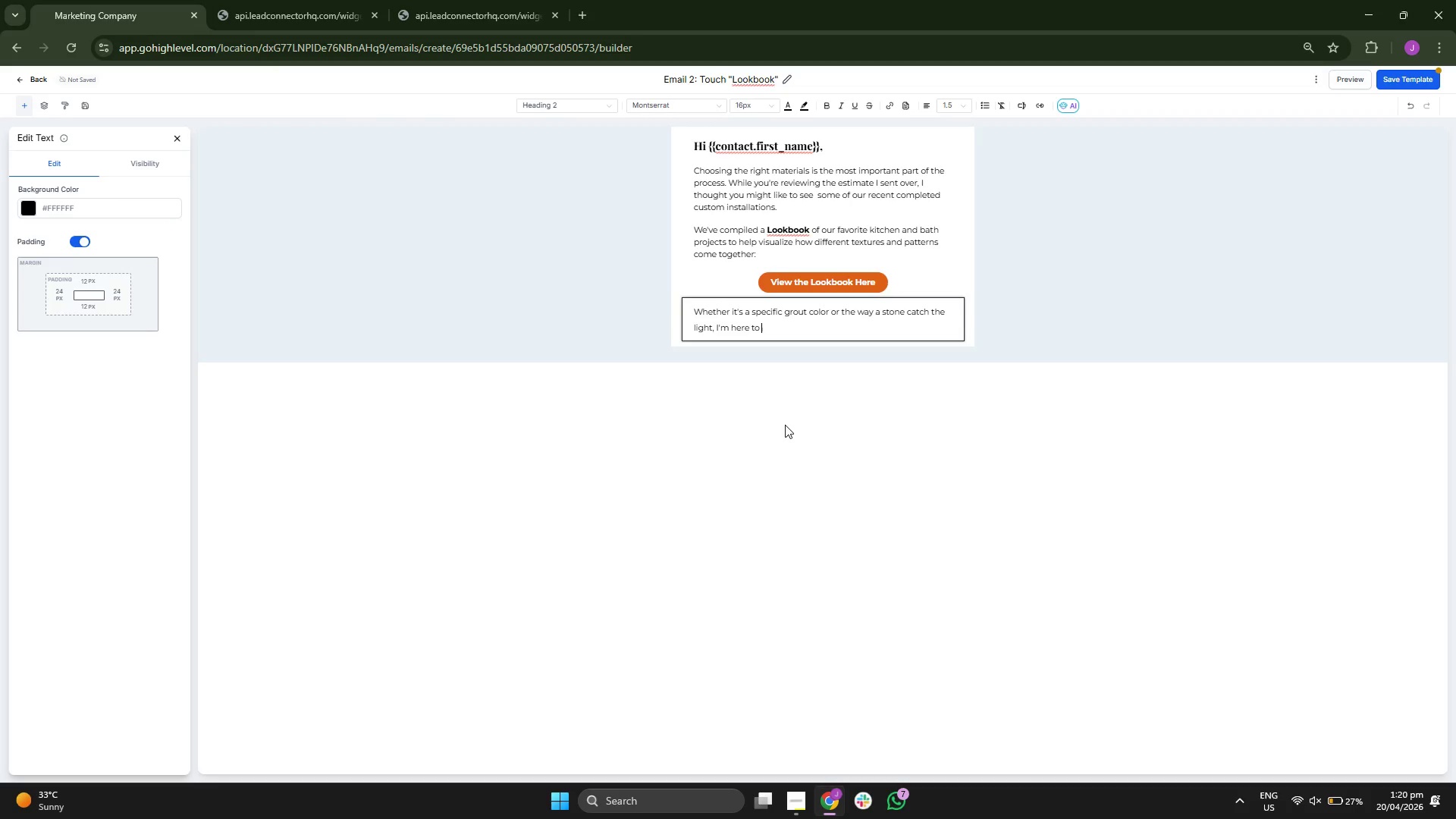 
type(ma)
 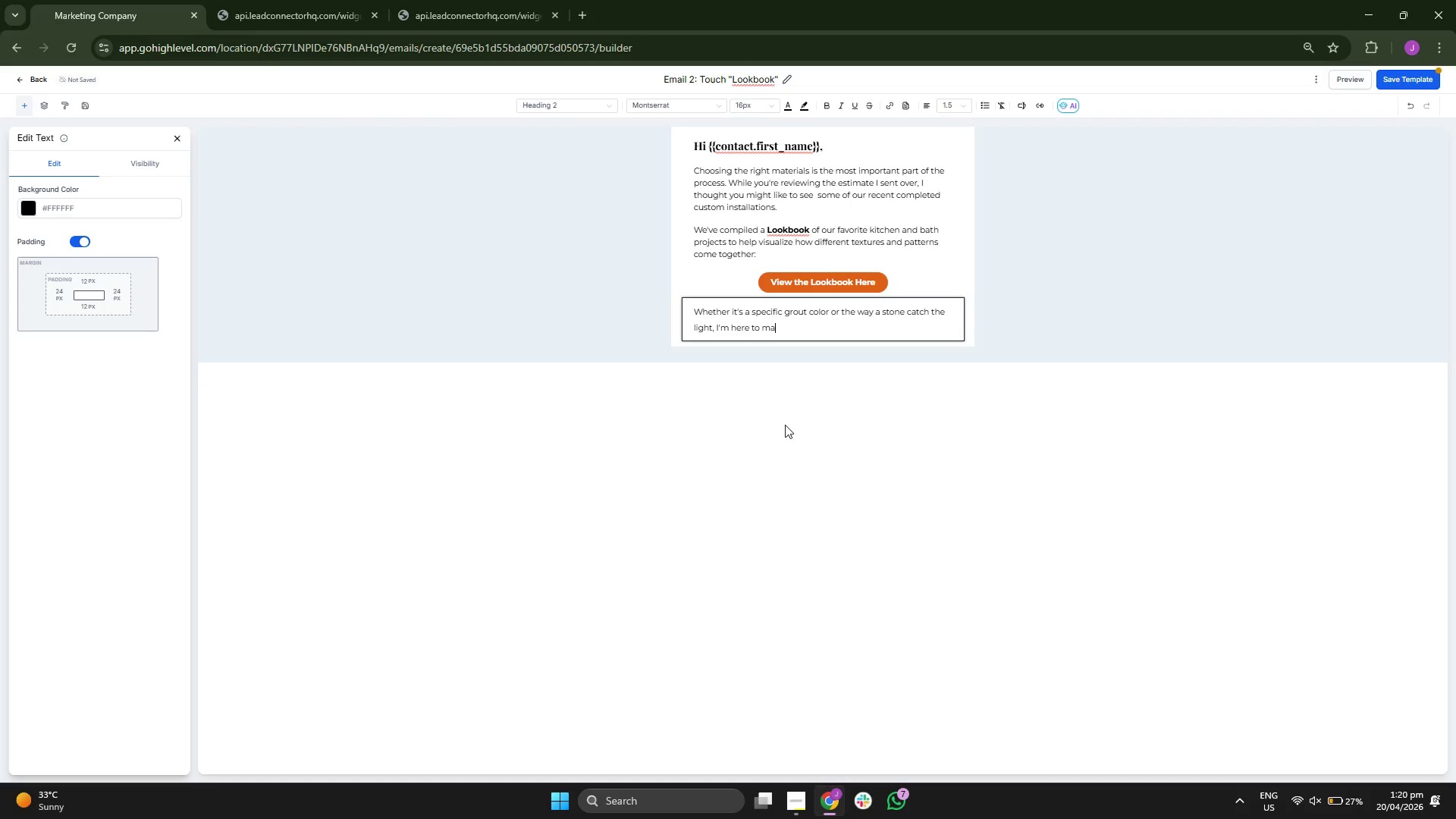 
type(ke su)
 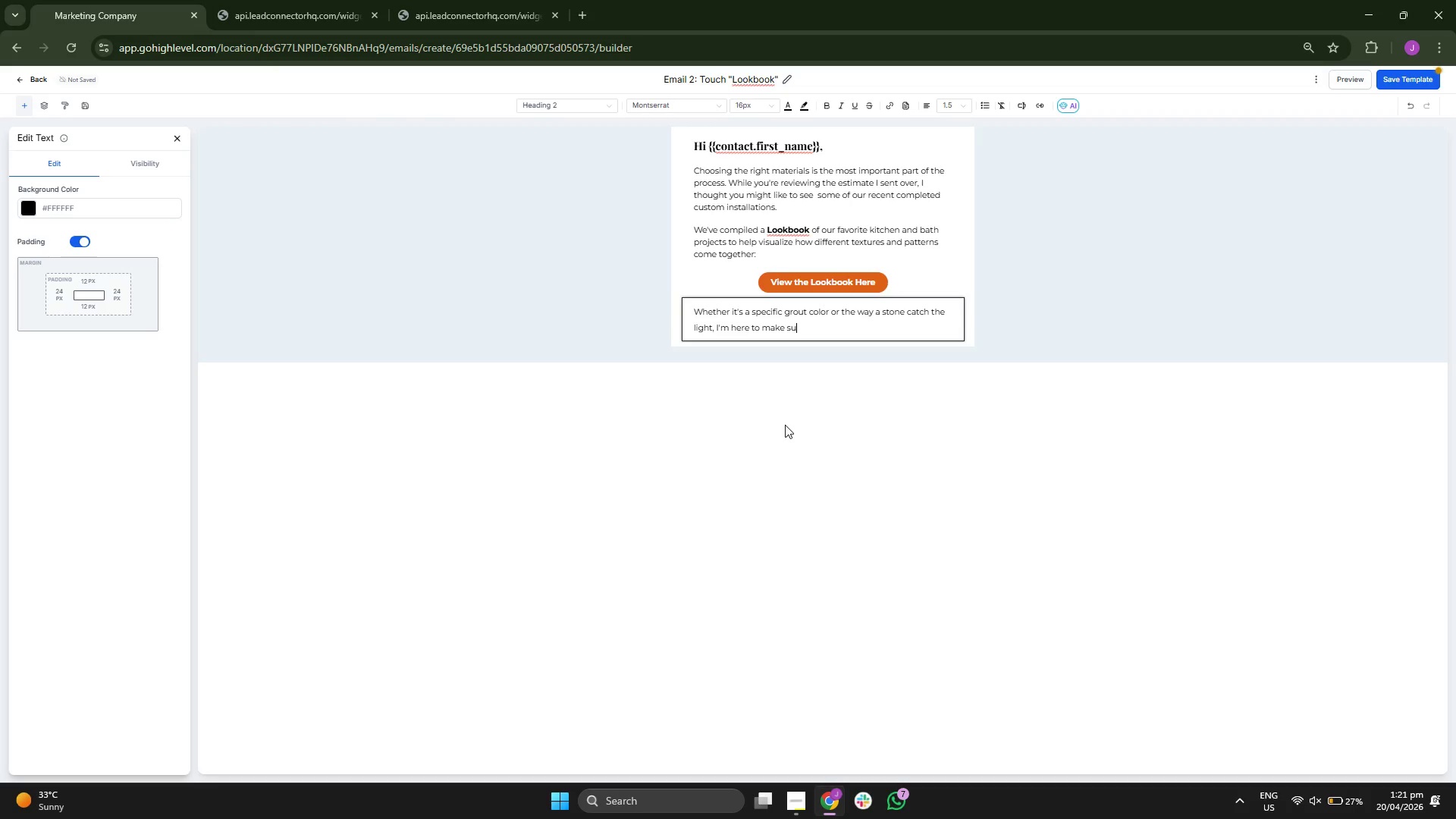 
type(re y)
 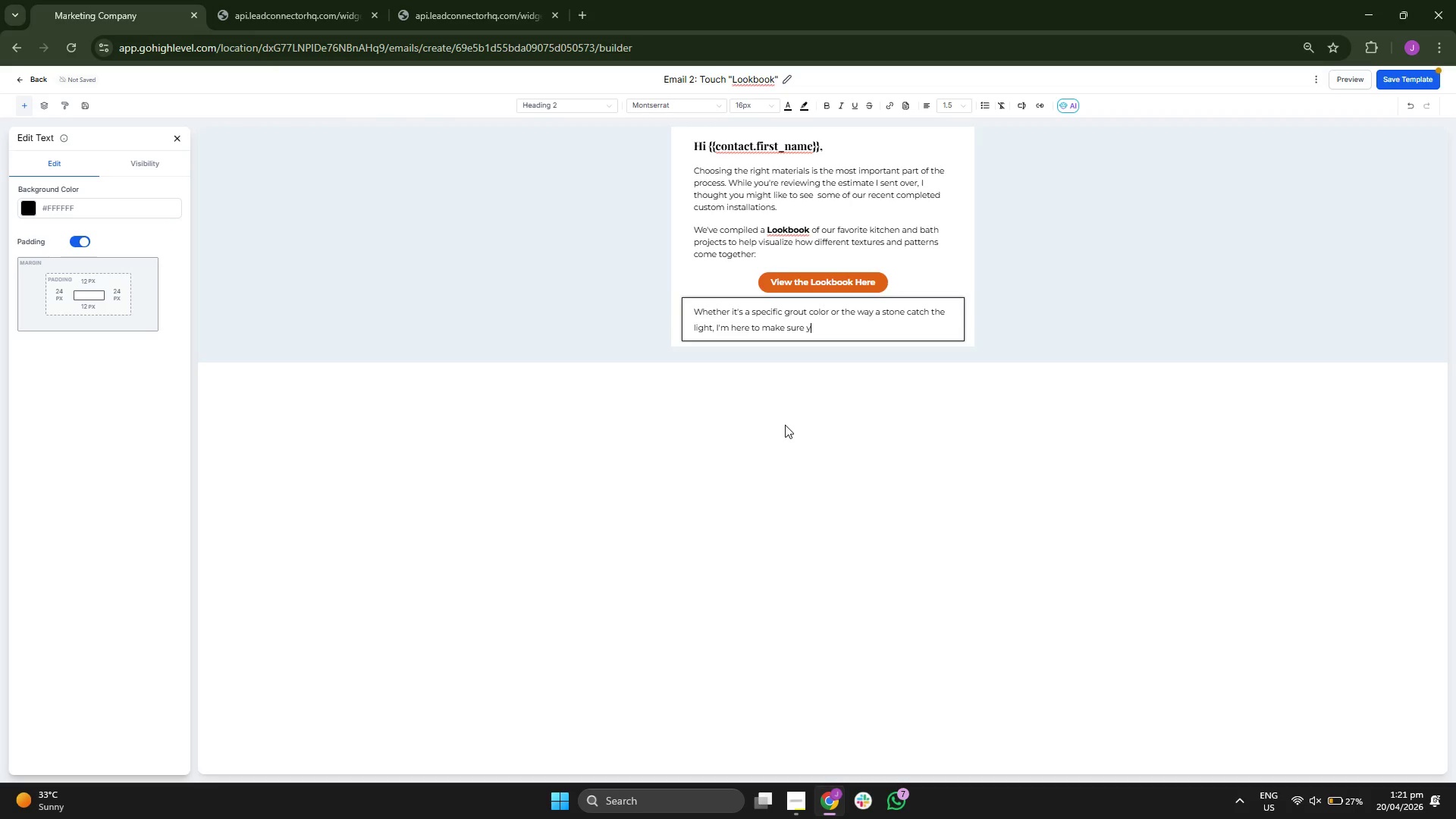 
type(ou )
key(Backspace)
type(r p)
 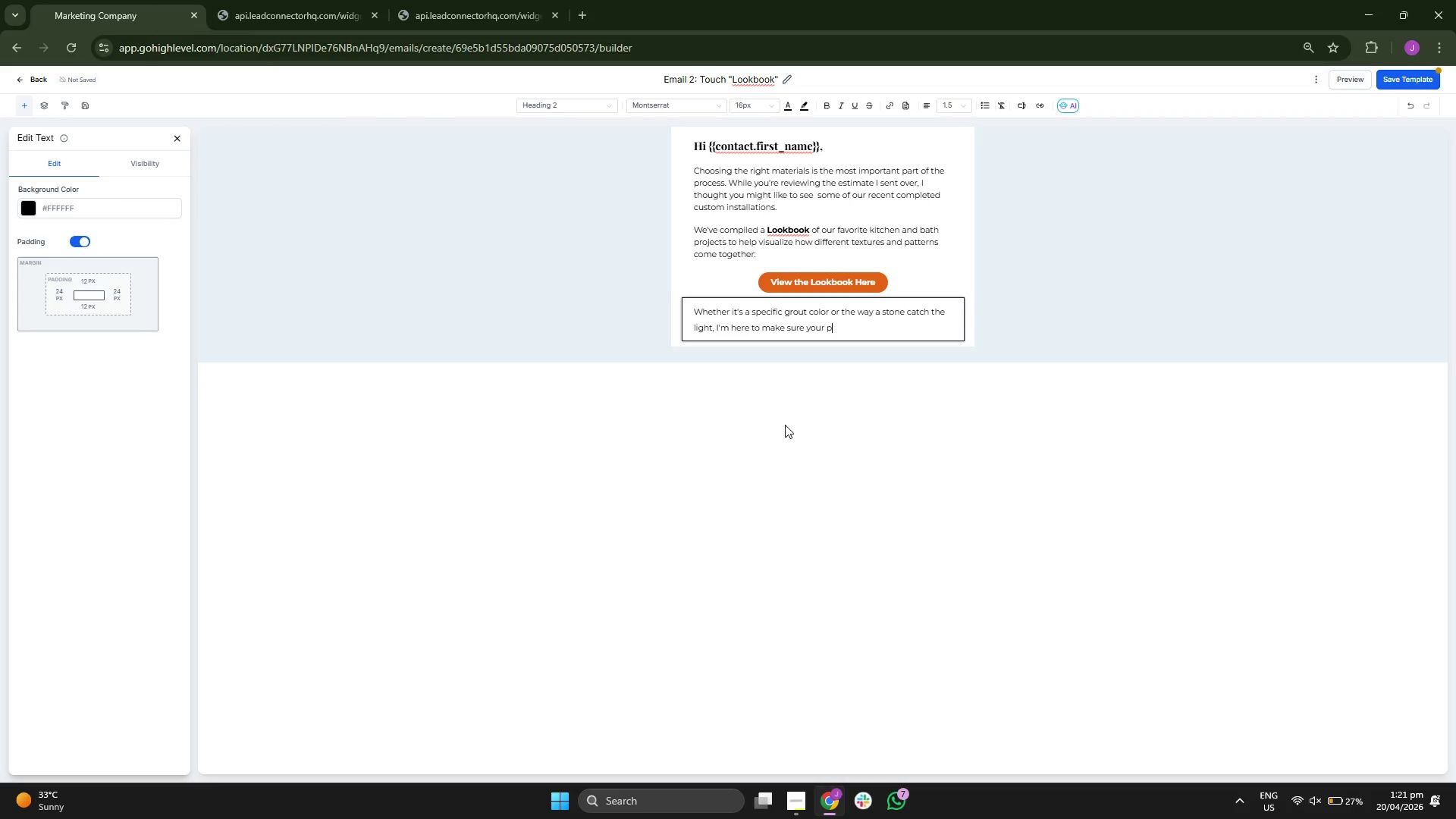 
key(R)
 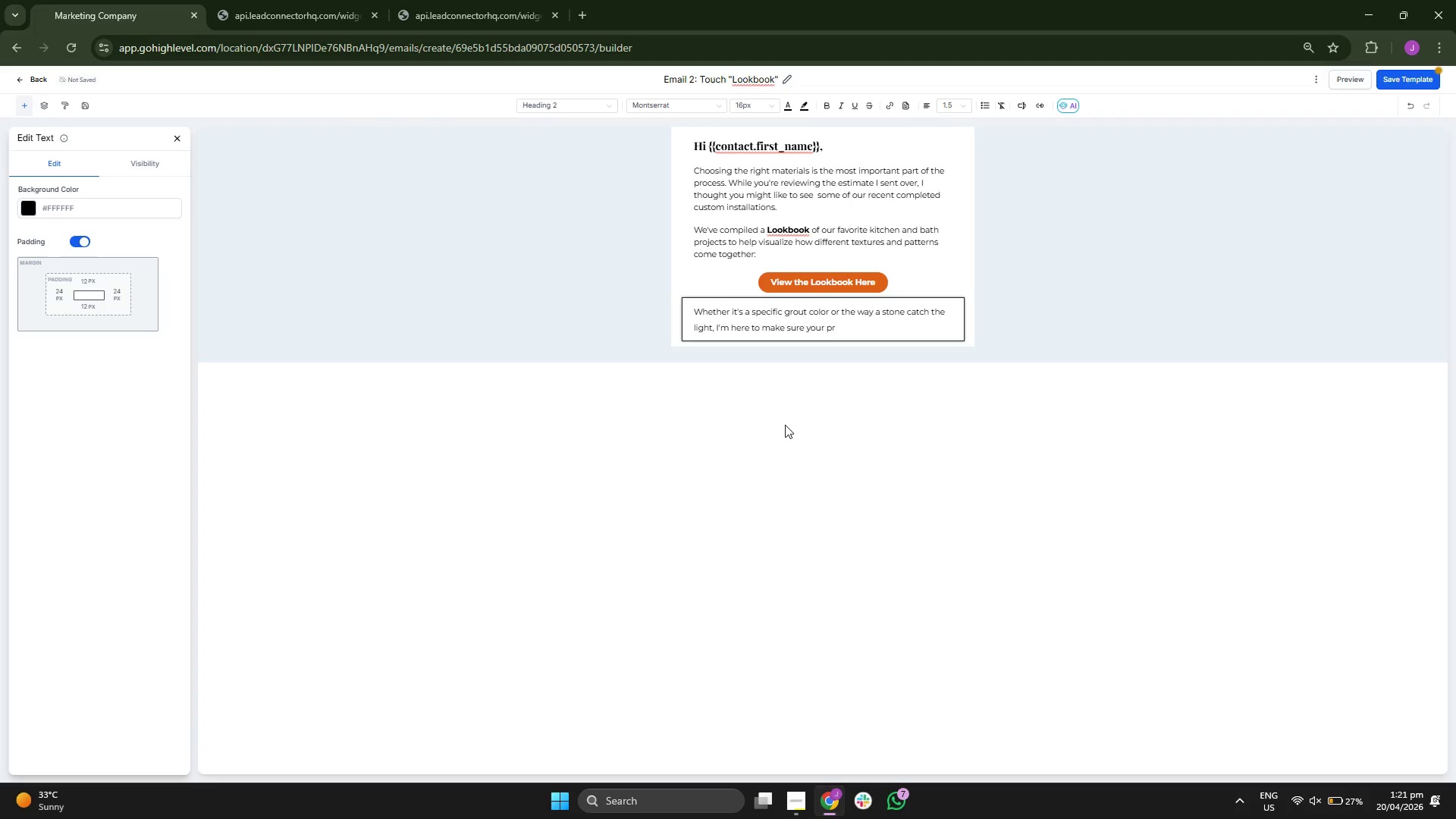 
key(O)
 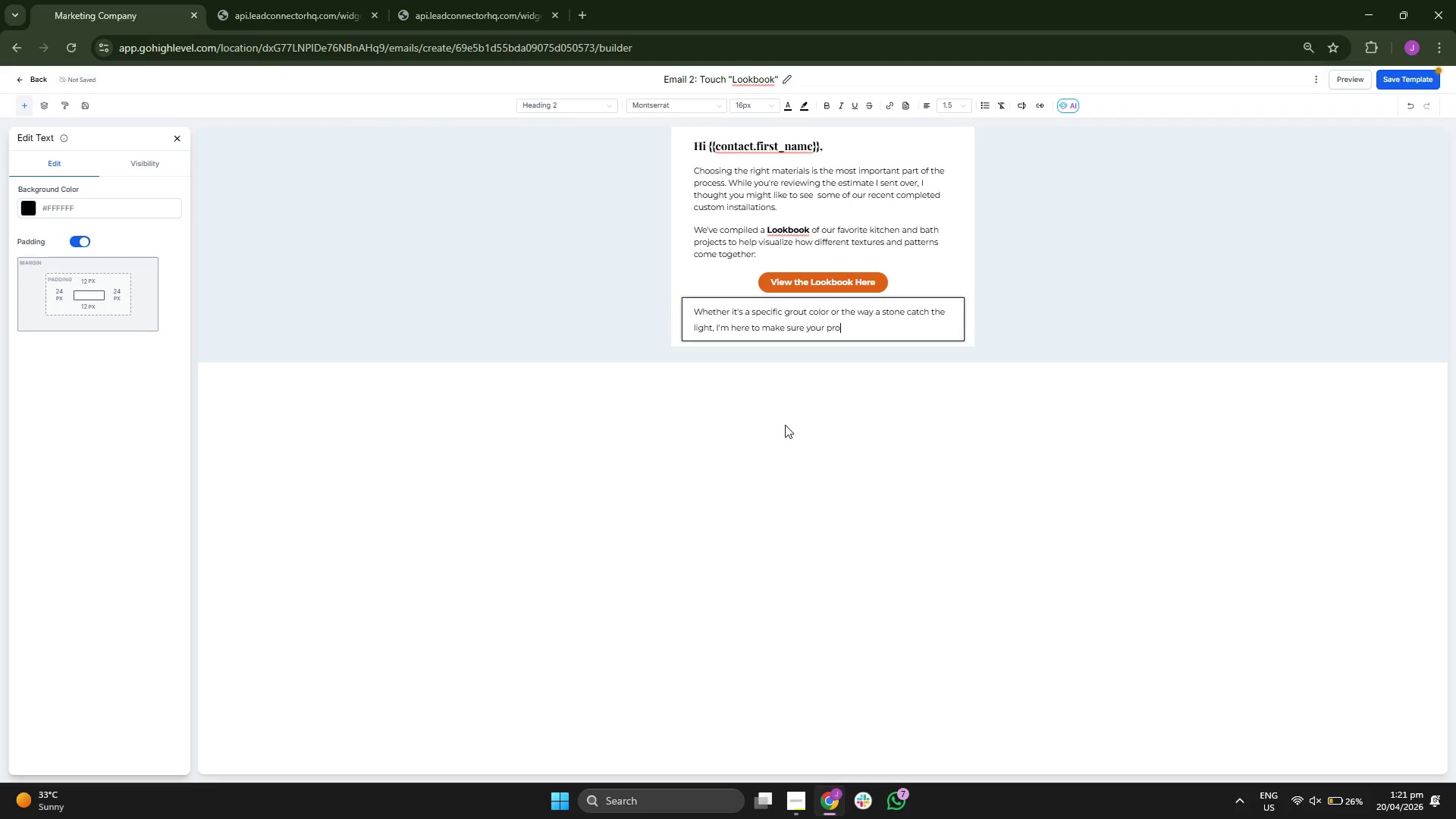 
wait(9.41)
 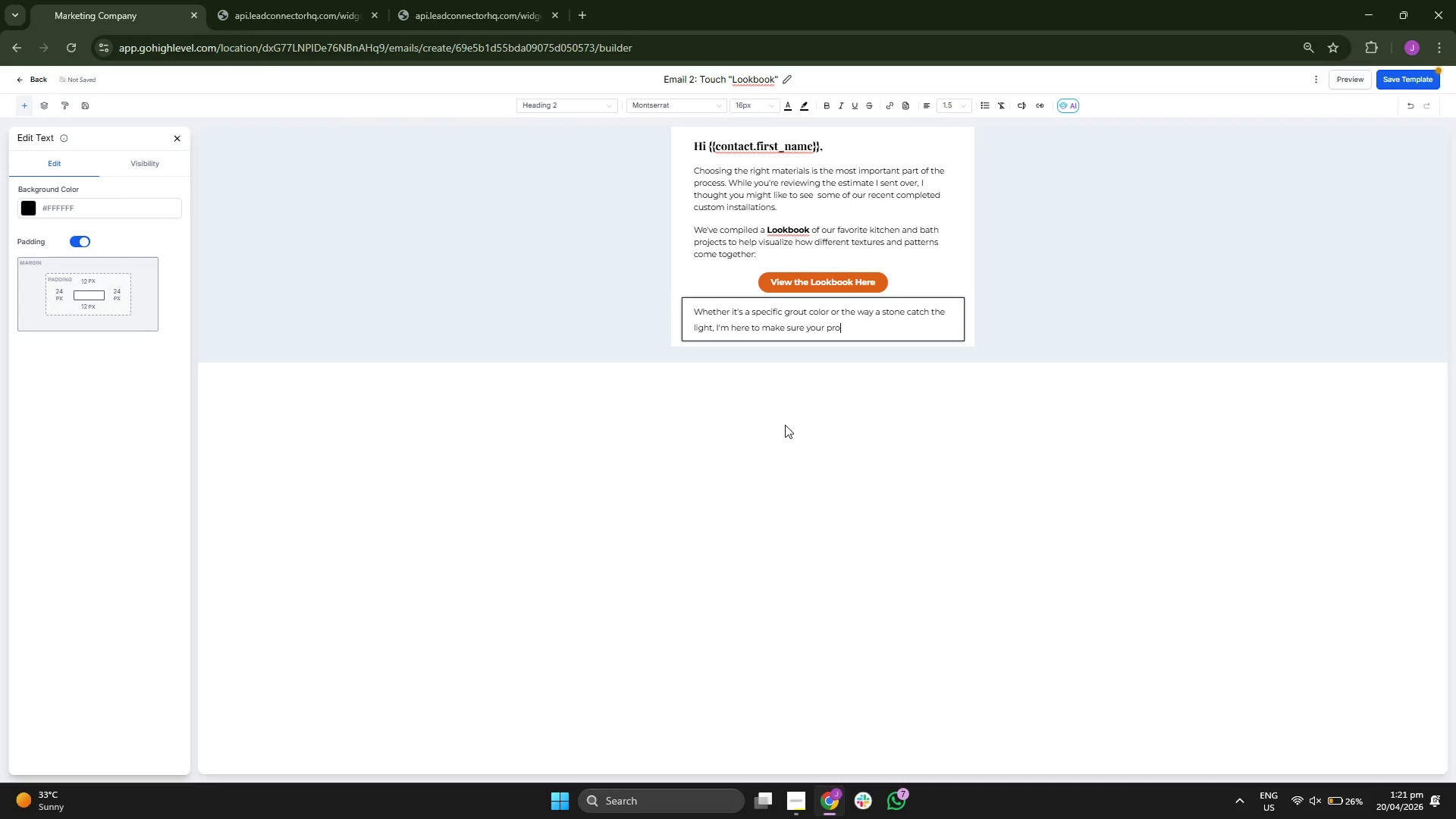 
key(E)
 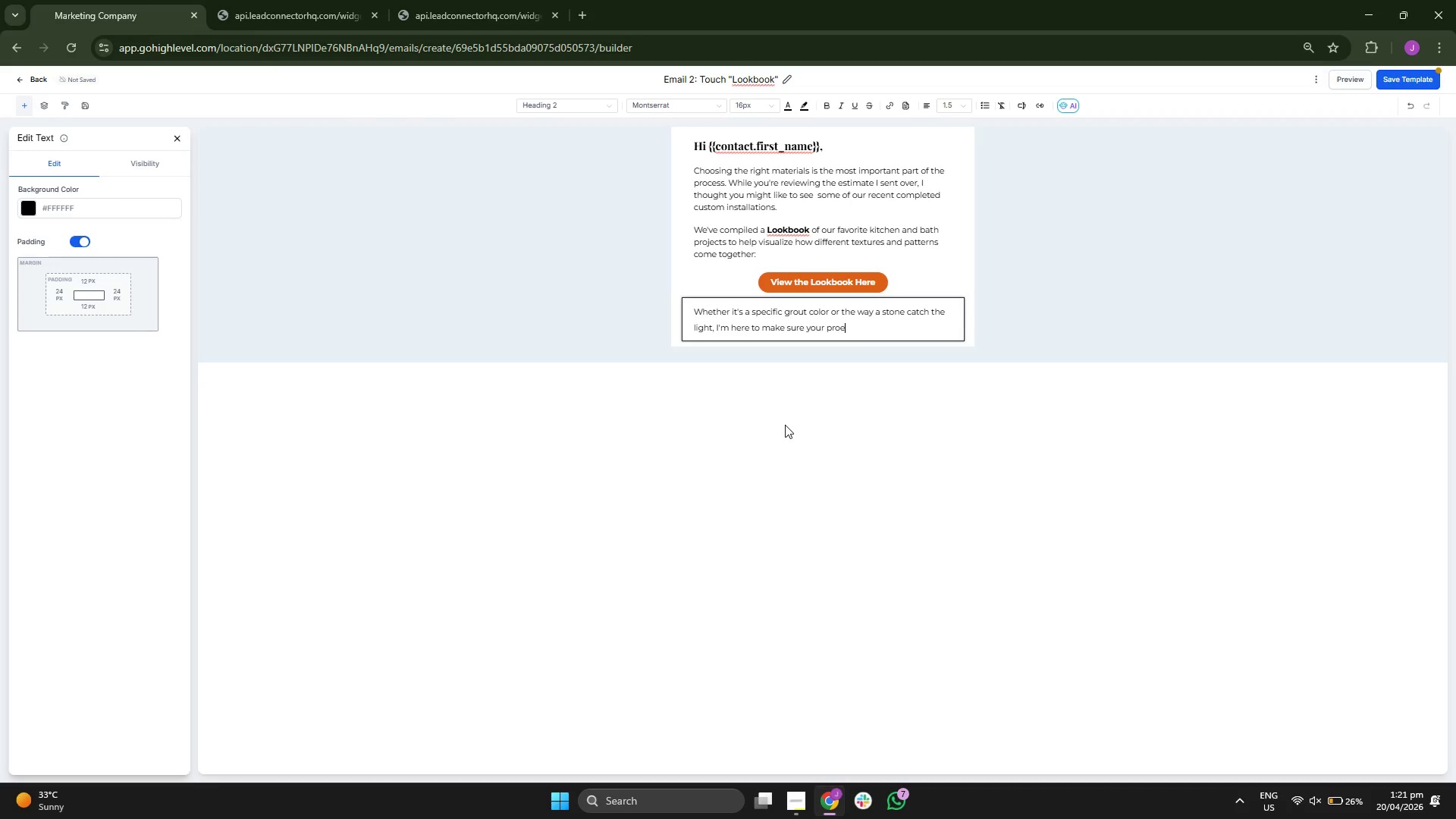 
type(ct)
 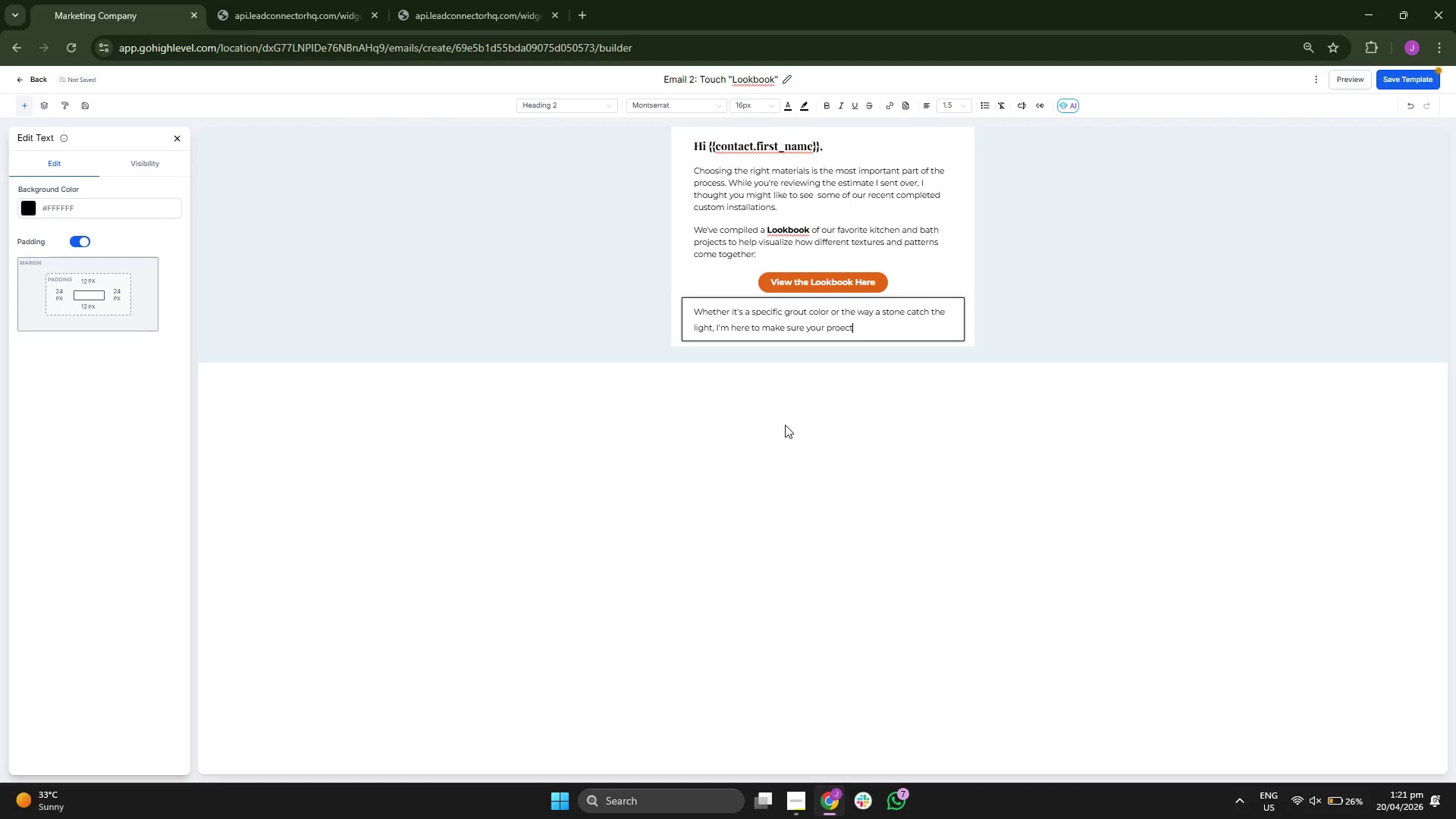 
type( )
key(Backspace)
key(Backspace)
key(Backspace)
key(Backspace)
type(tect )
 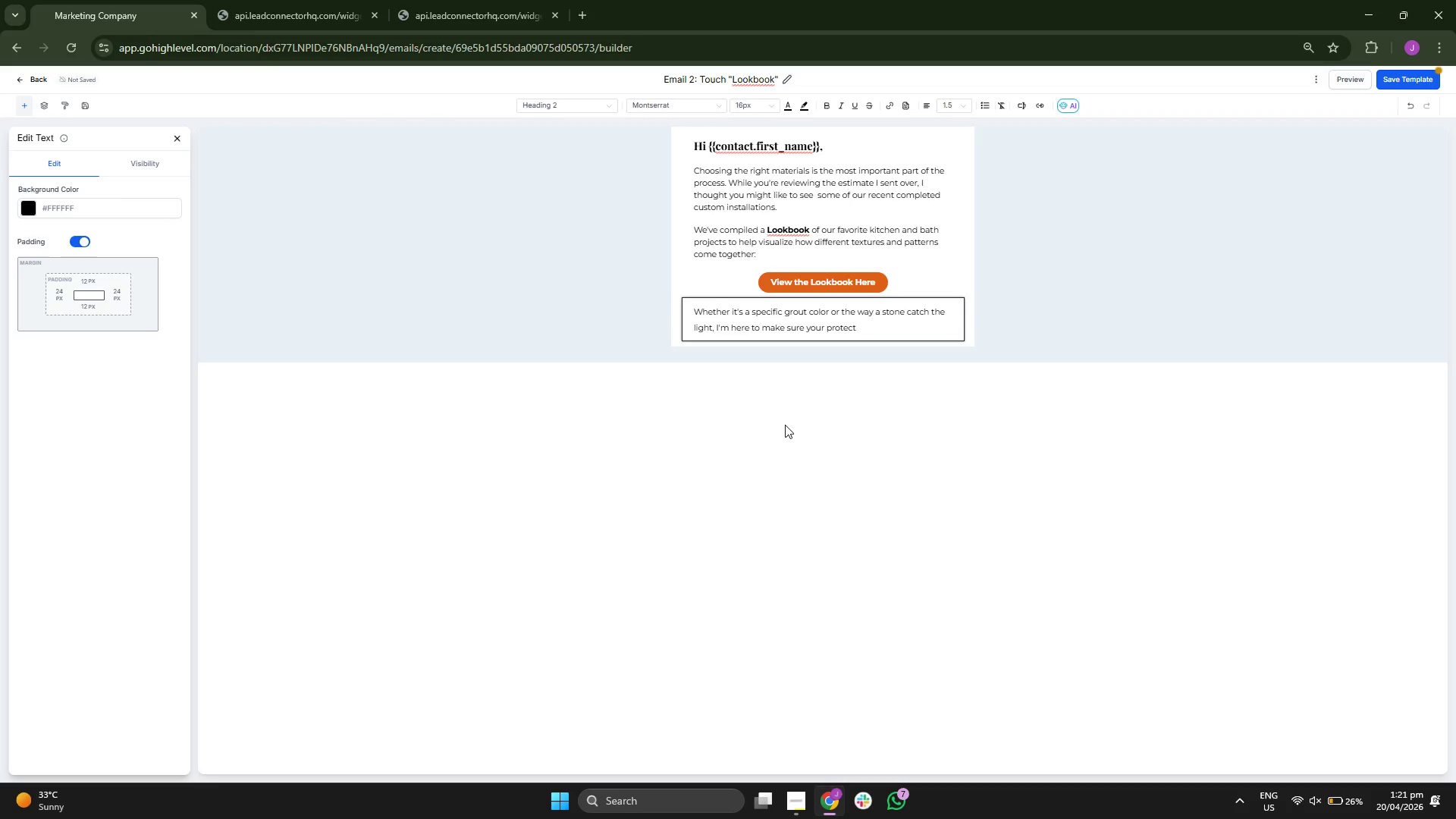 
type(is exact )
key(Backspace)
type( )
key(Backspace)
type(ly how)
 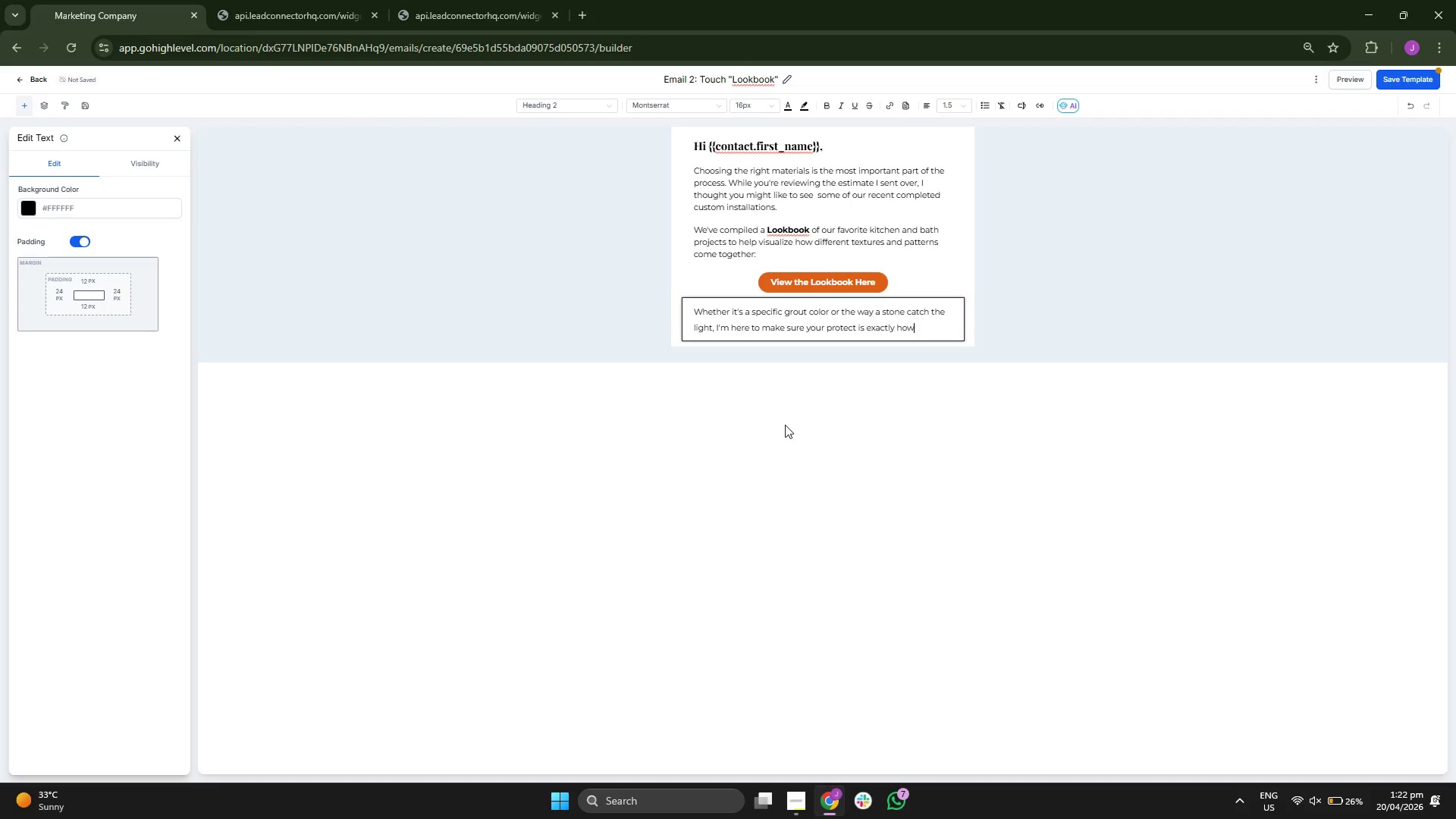 
type( you )
key(Backspace)
type( ensiv)
key(Backspace)
key(Backspace)
key(Backspace)
type(visioned it.)
 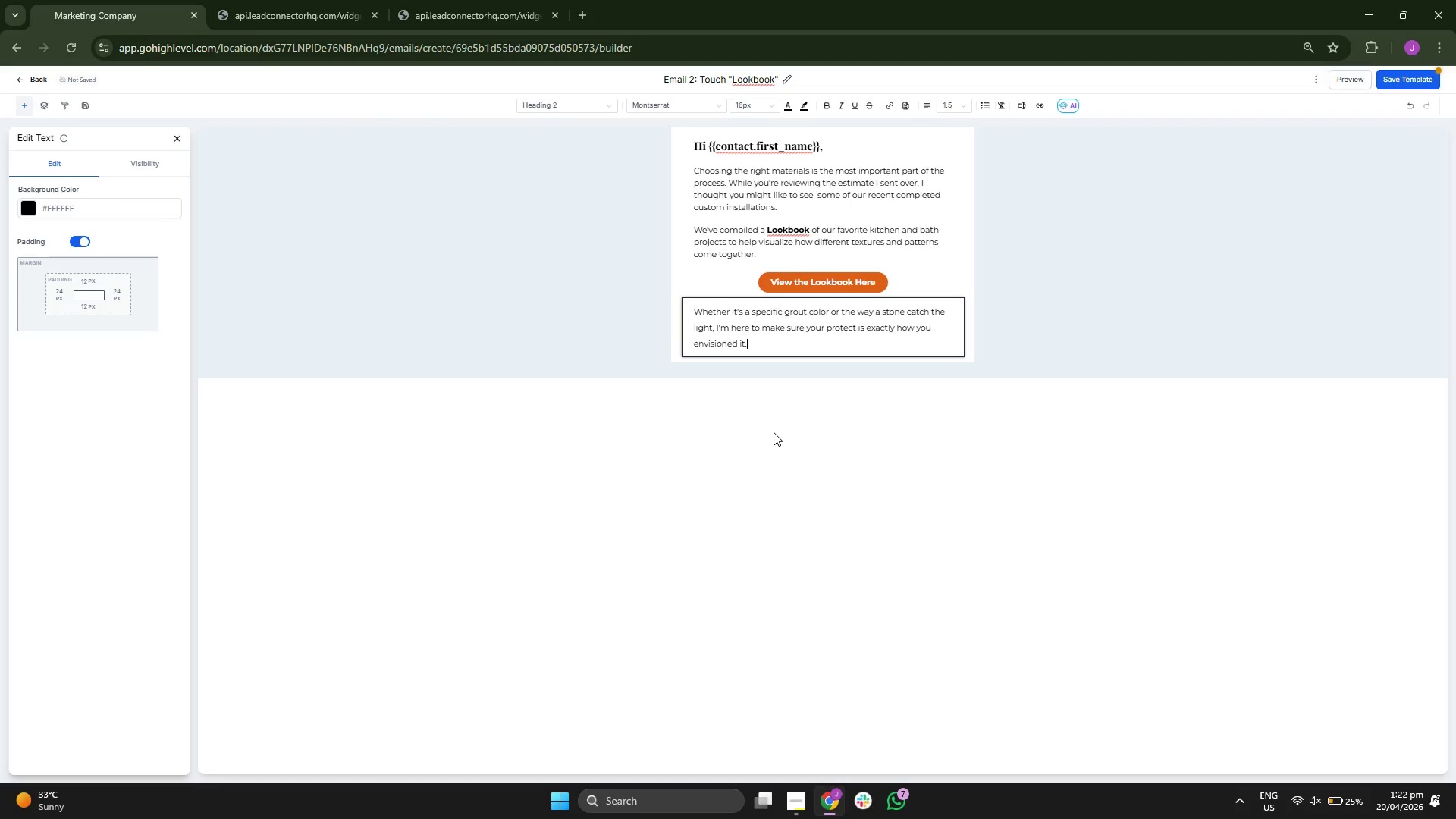 
key(Enter)
 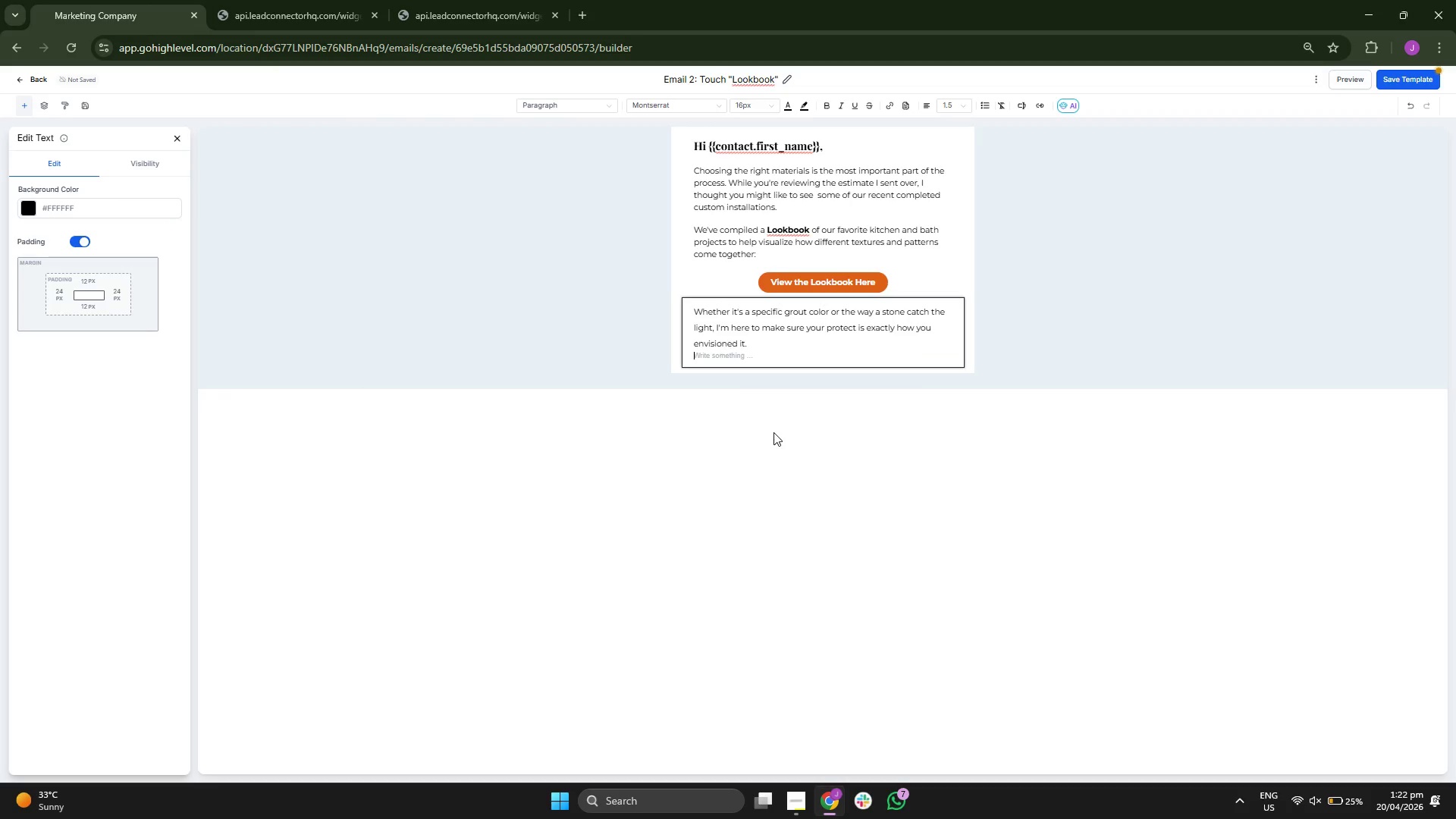 
key(Enter)
 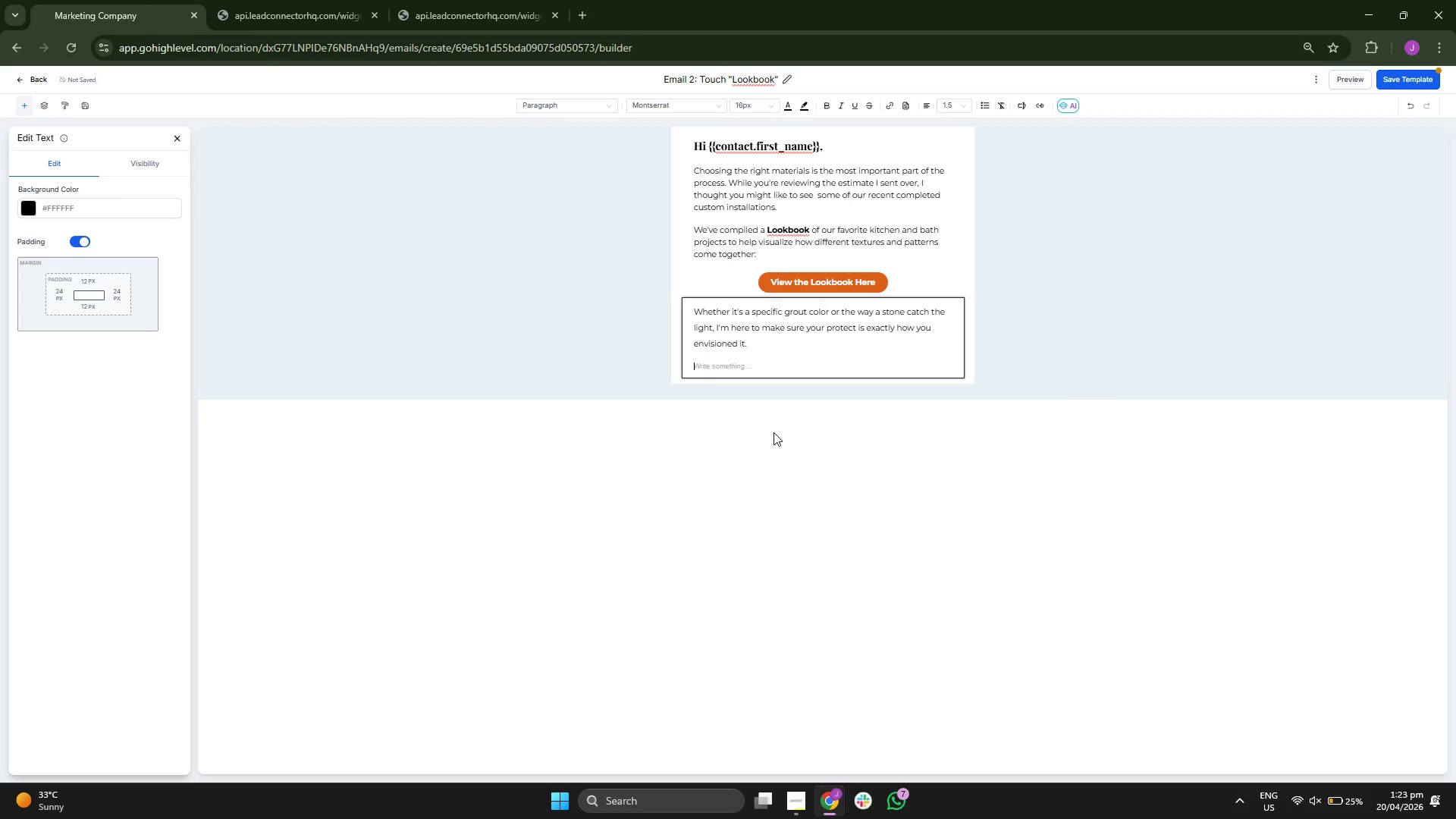 
type(Best re)